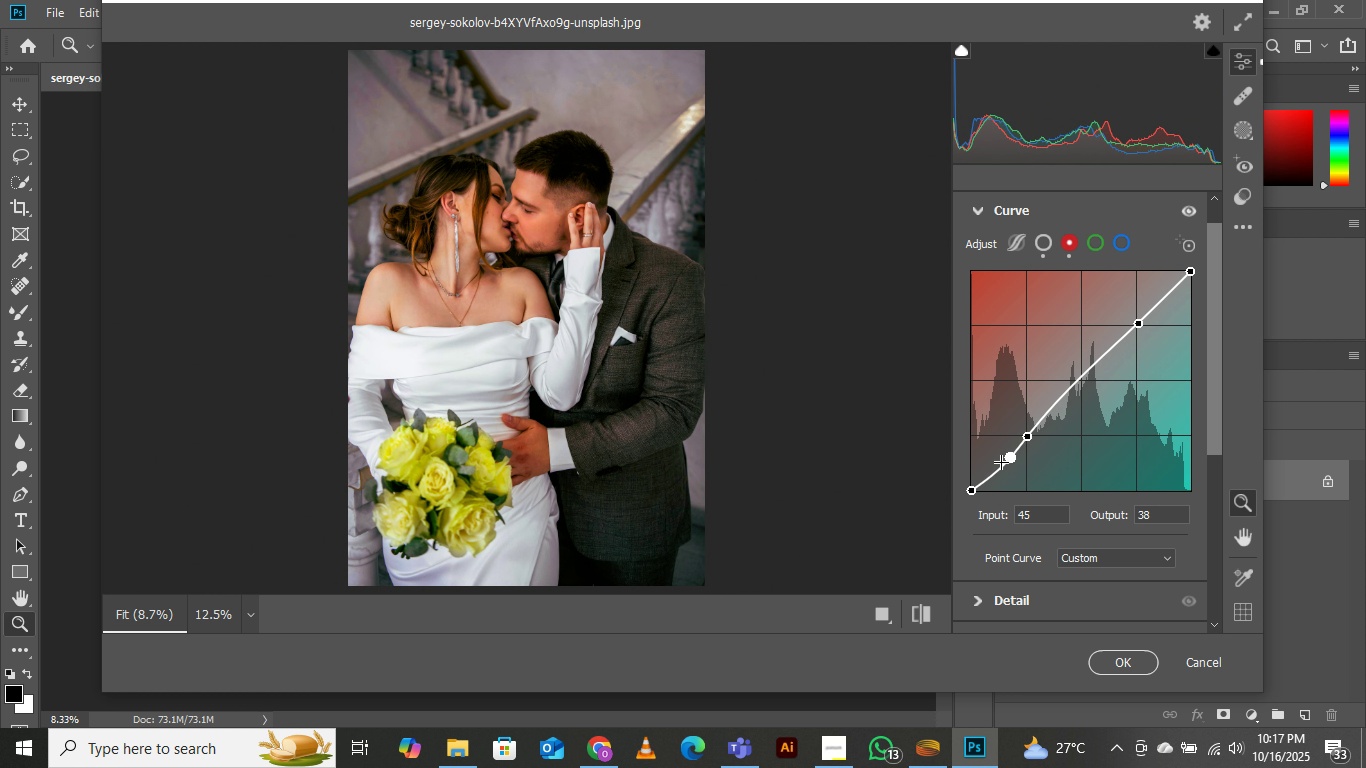 
left_click([928, 608])
 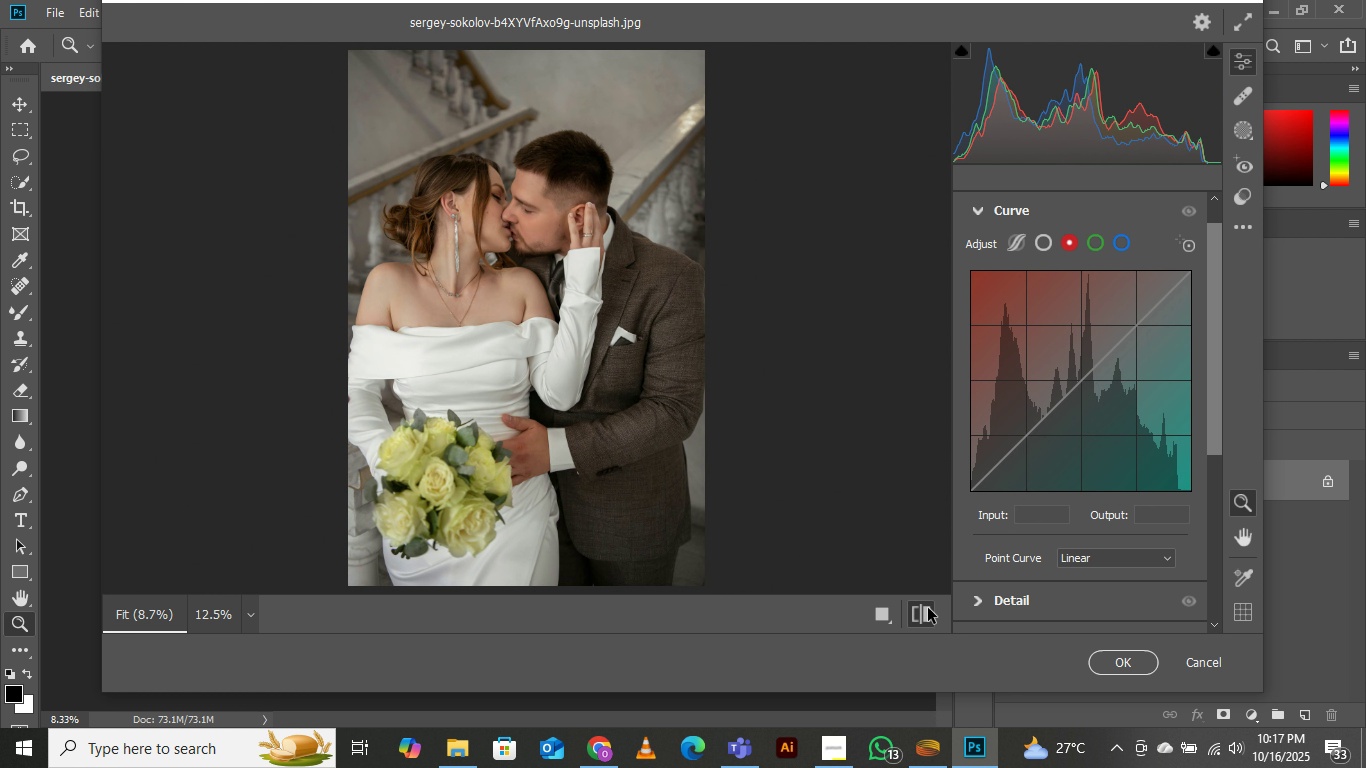 
left_click([928, 608])
 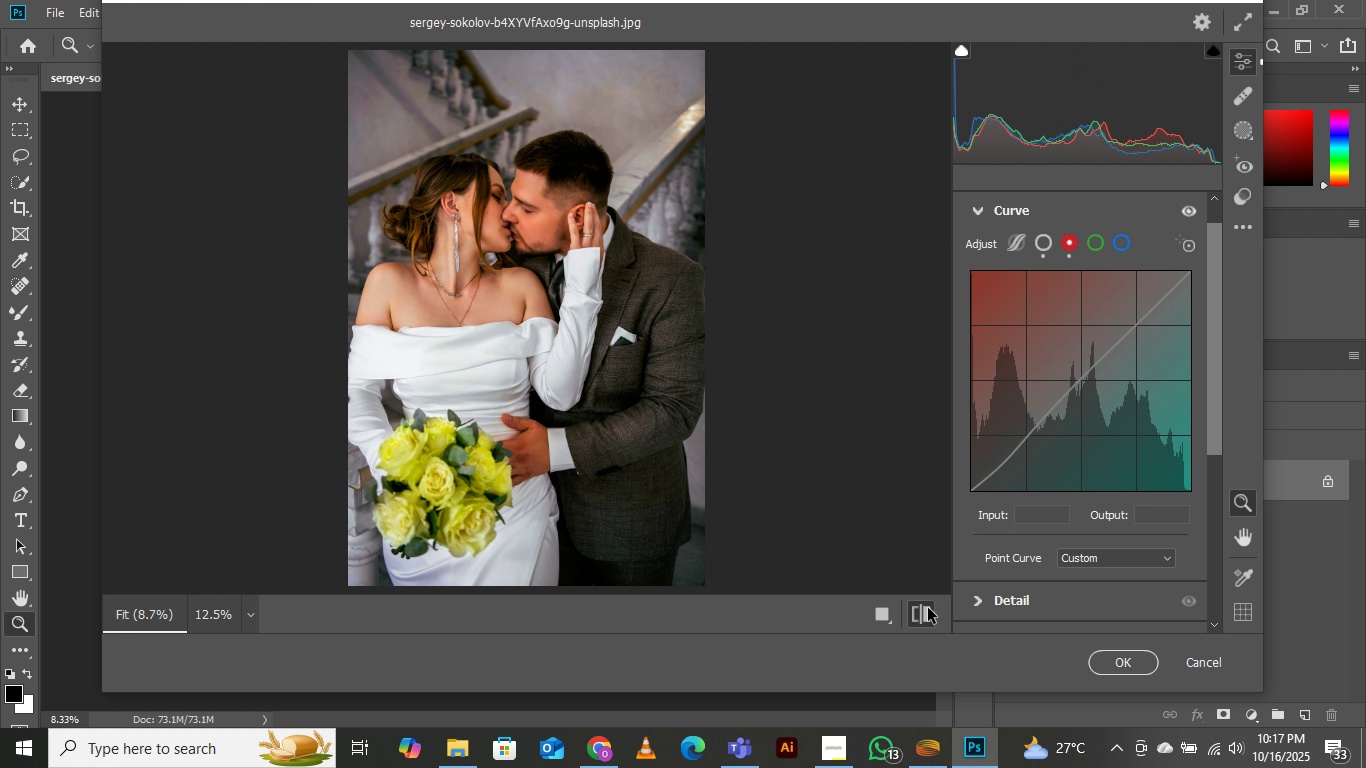 
left_click([928, 608])
 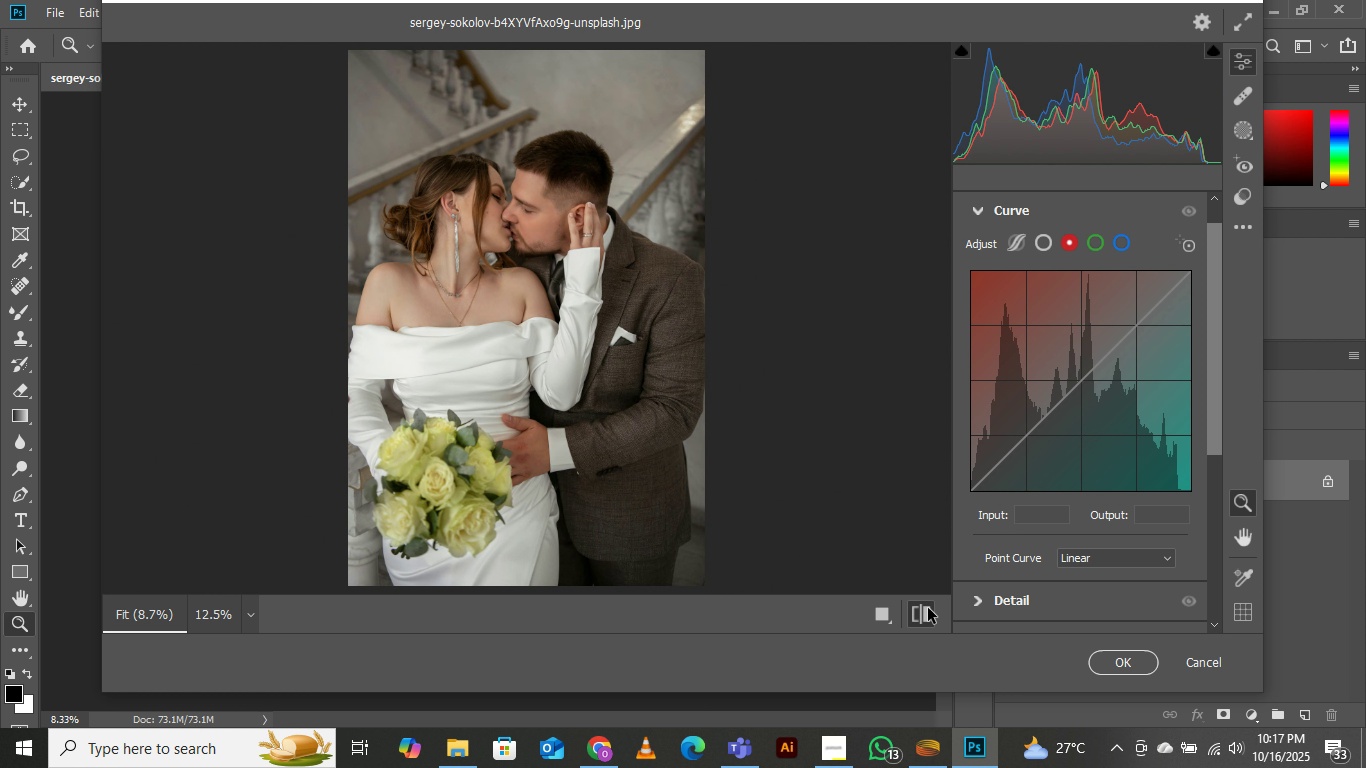 
left_click([928, 608])
 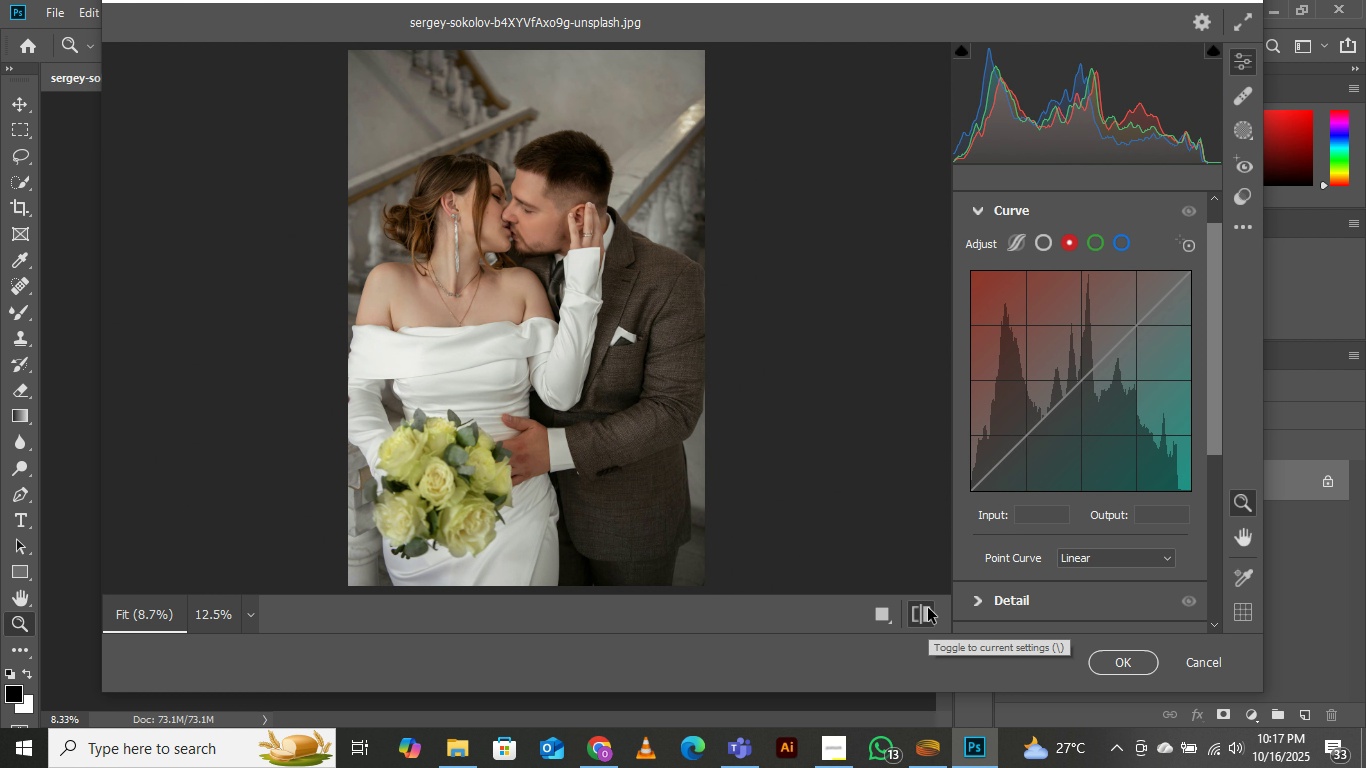 
double_click([928, 608])
 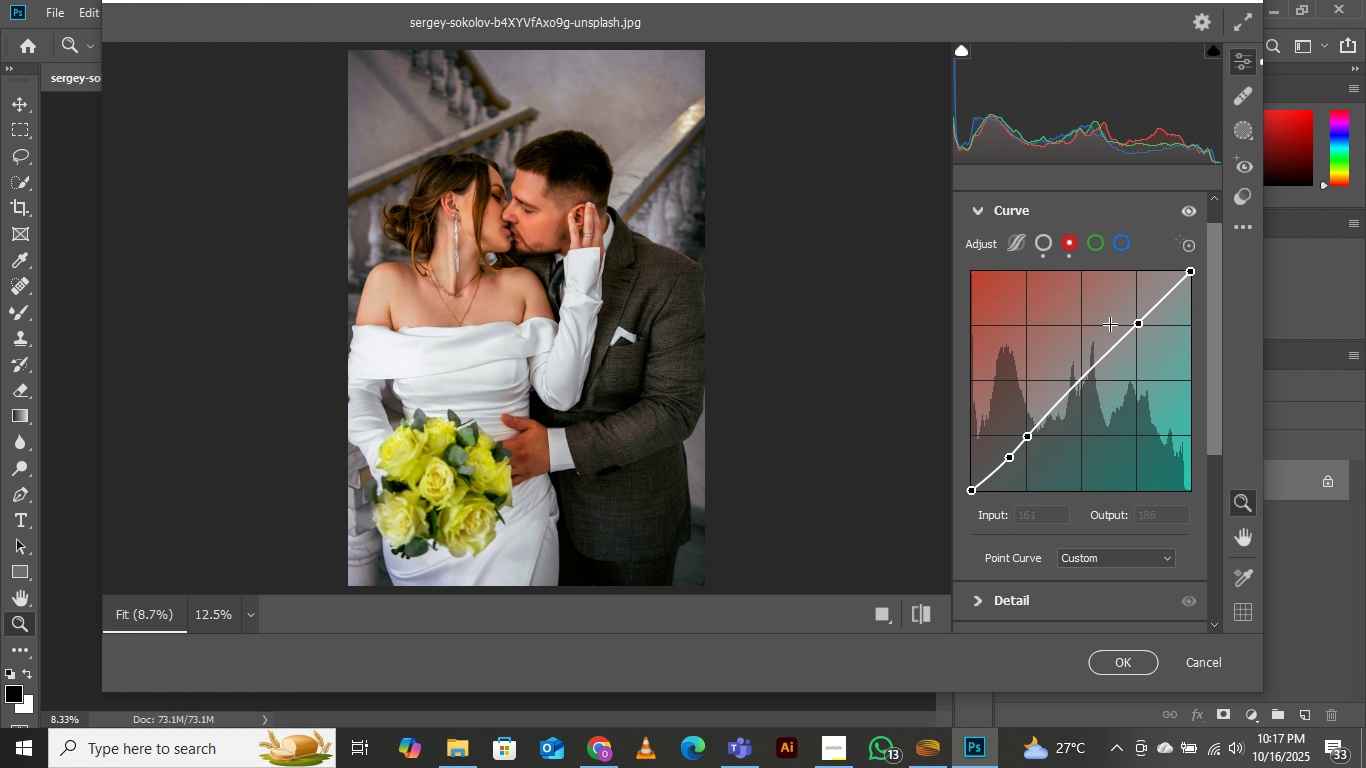 
left_click([1125, 238])
 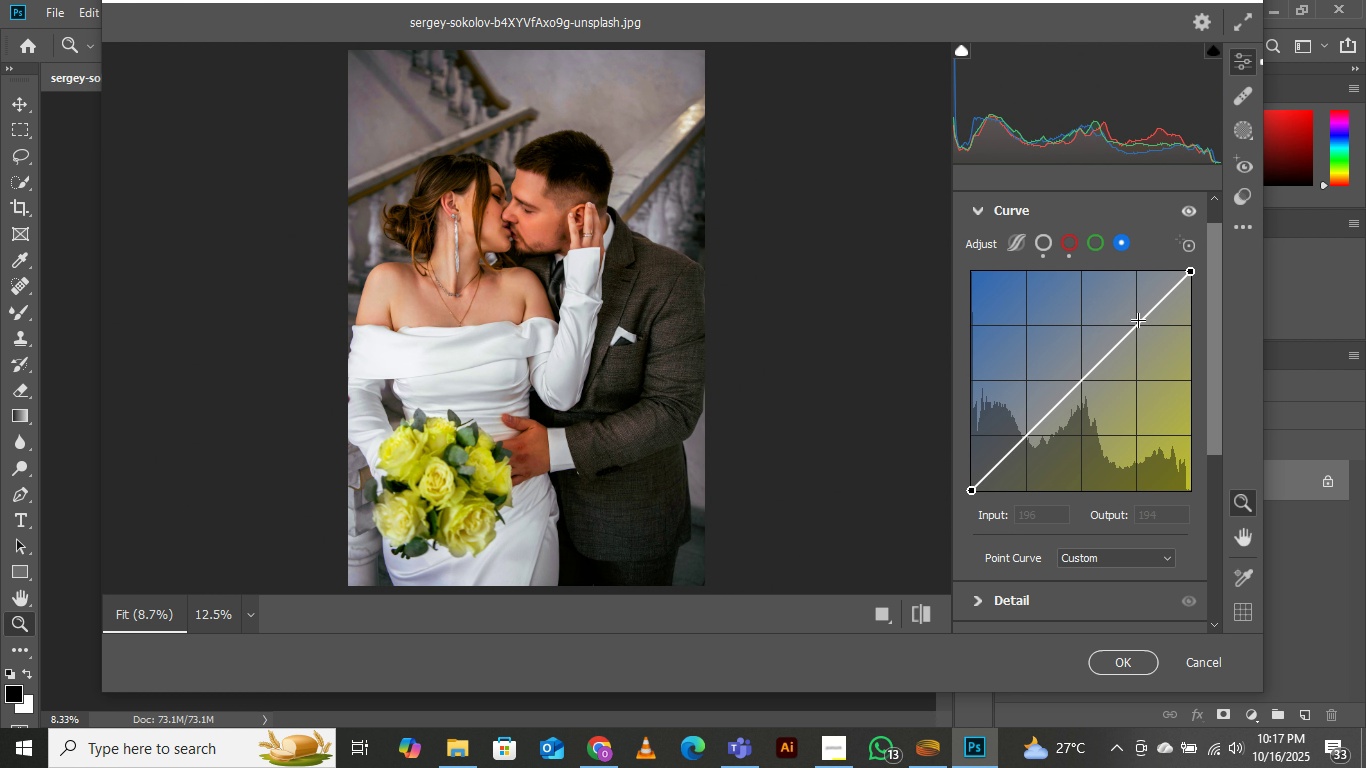 
left_click([1139, 321])
 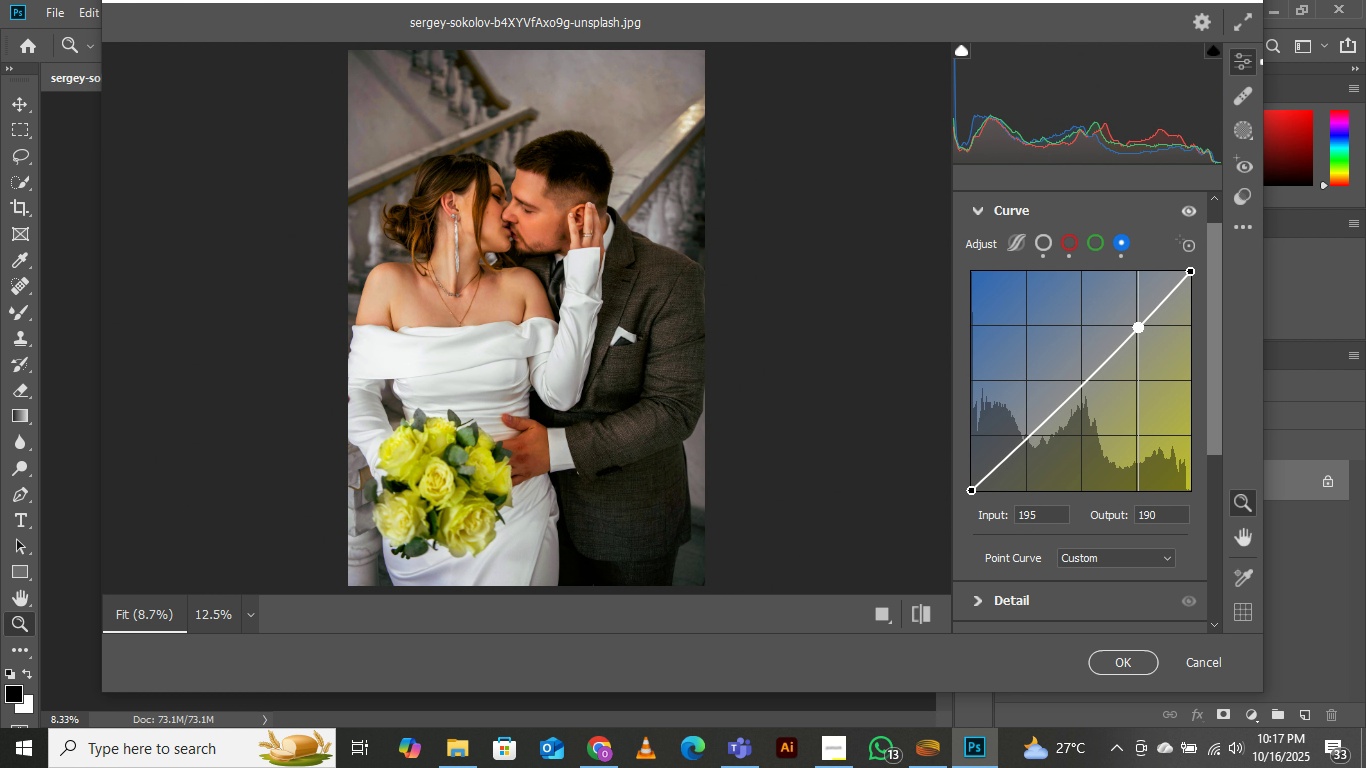 
wait(8.26)
 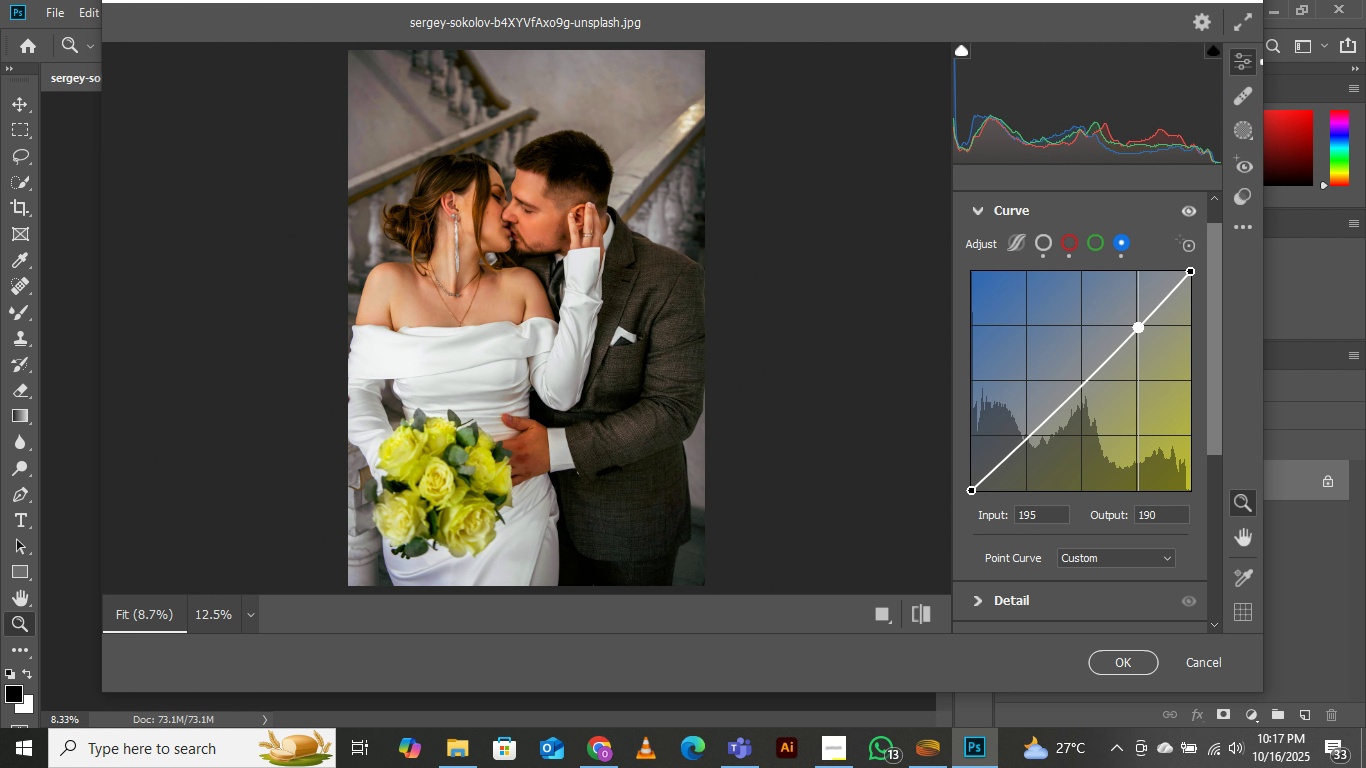 
left_click([1027, 435])
 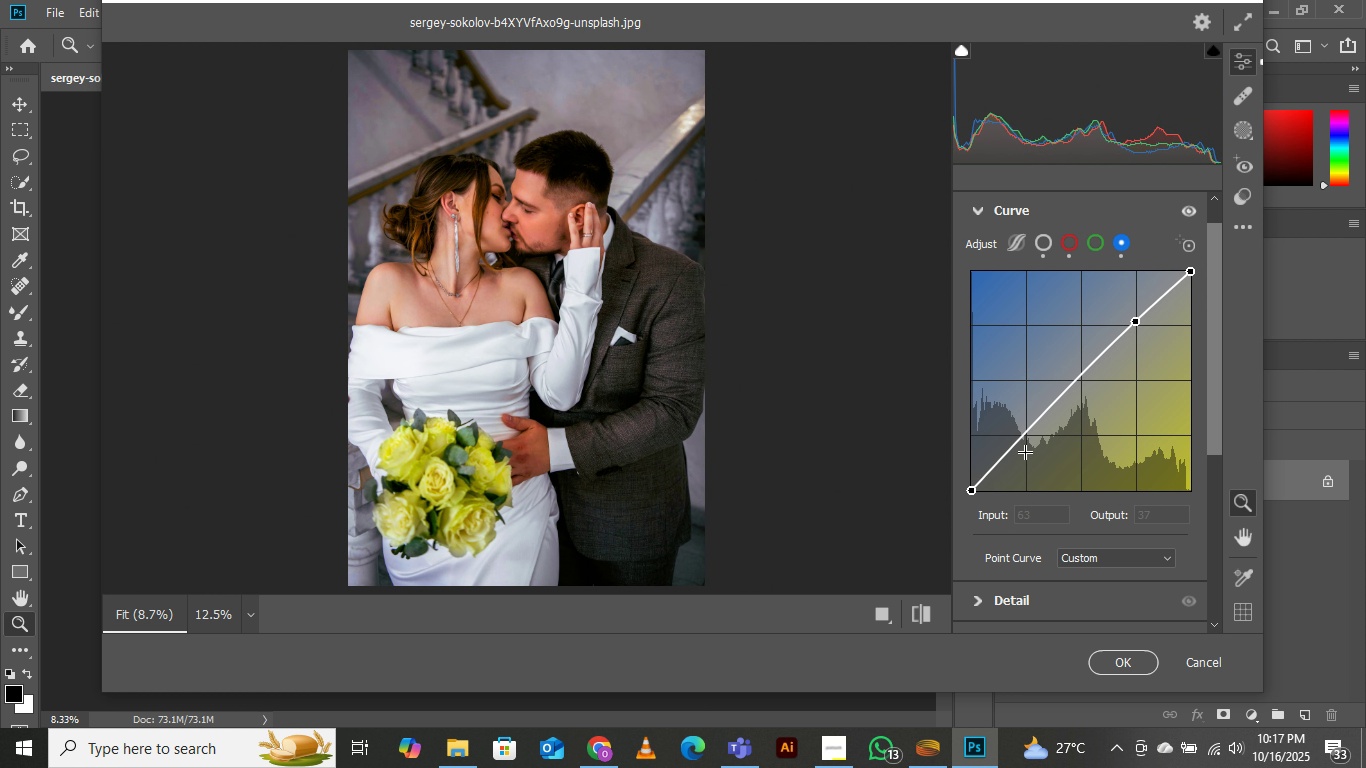 
left_click([1026, 441])
 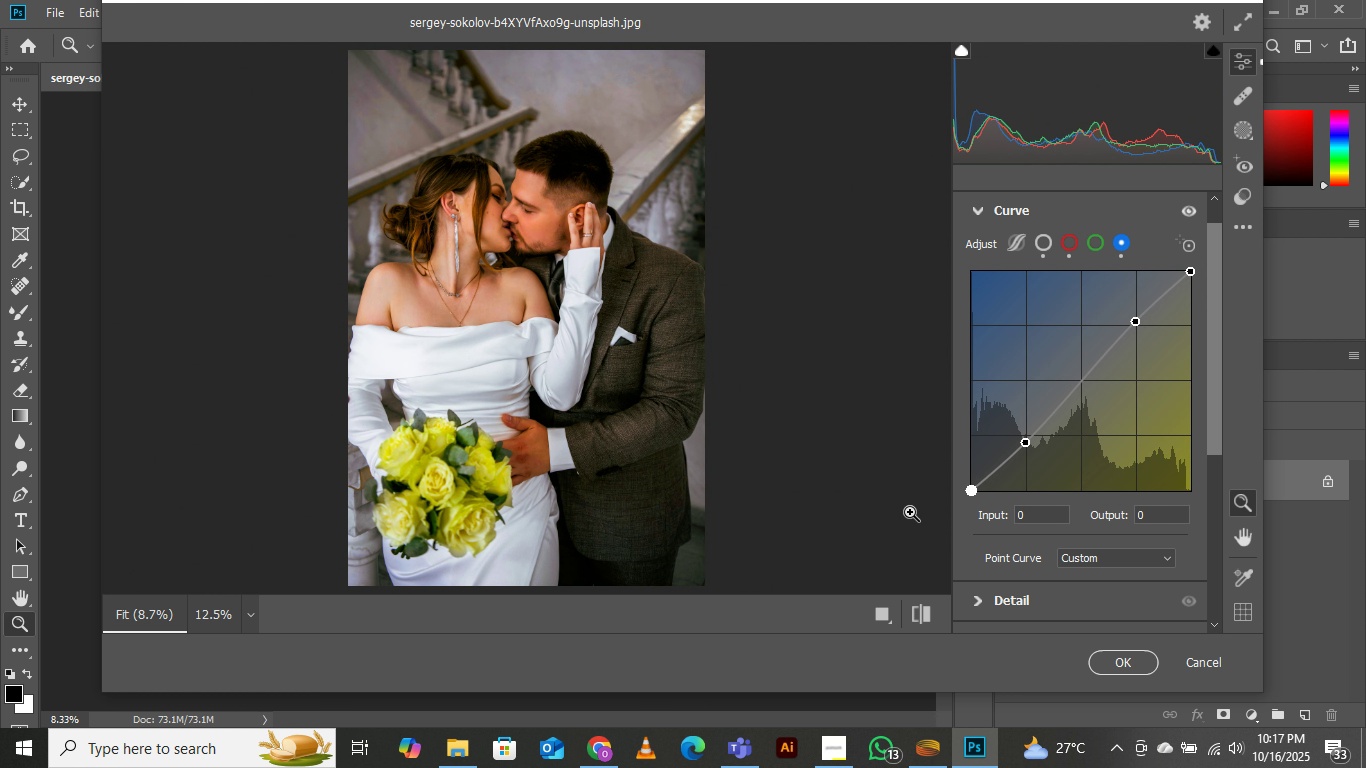 
wait(5.66)
 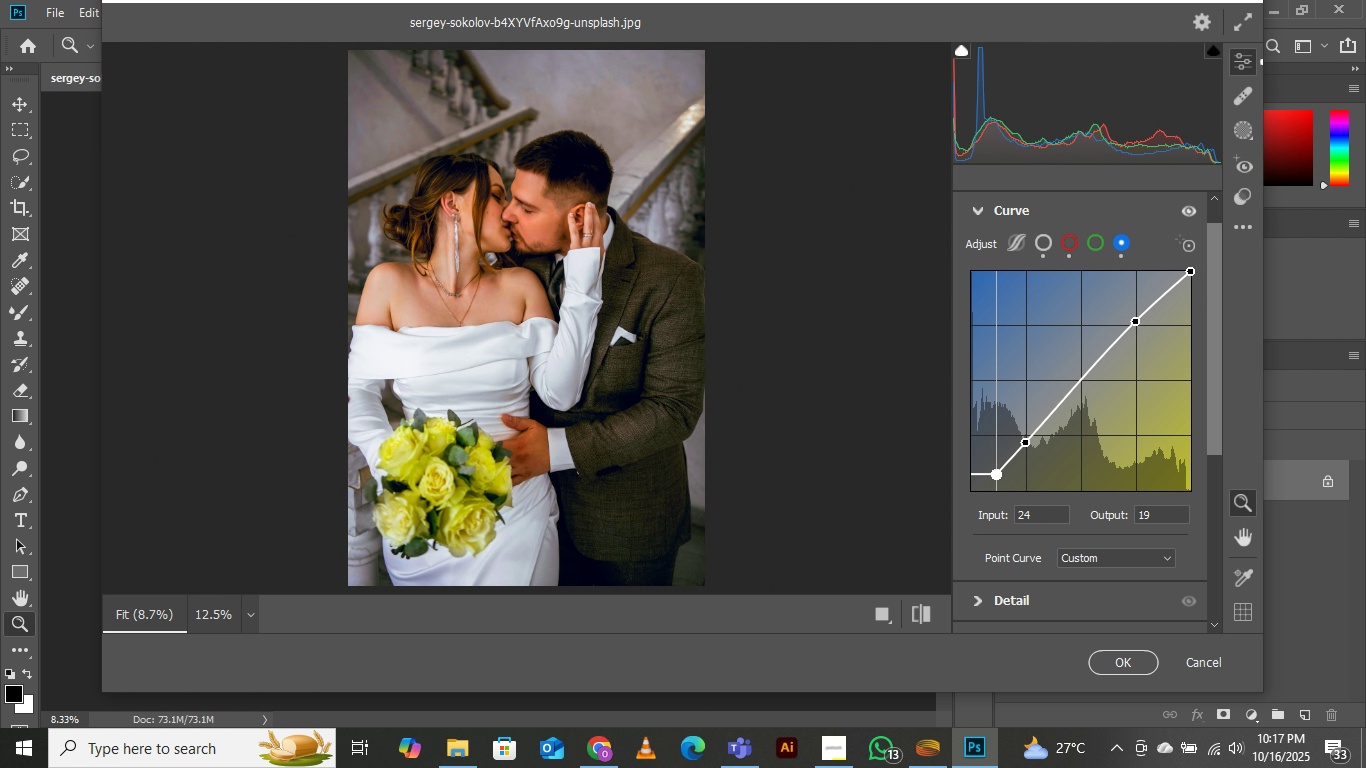 
double_click([1027, 450])
 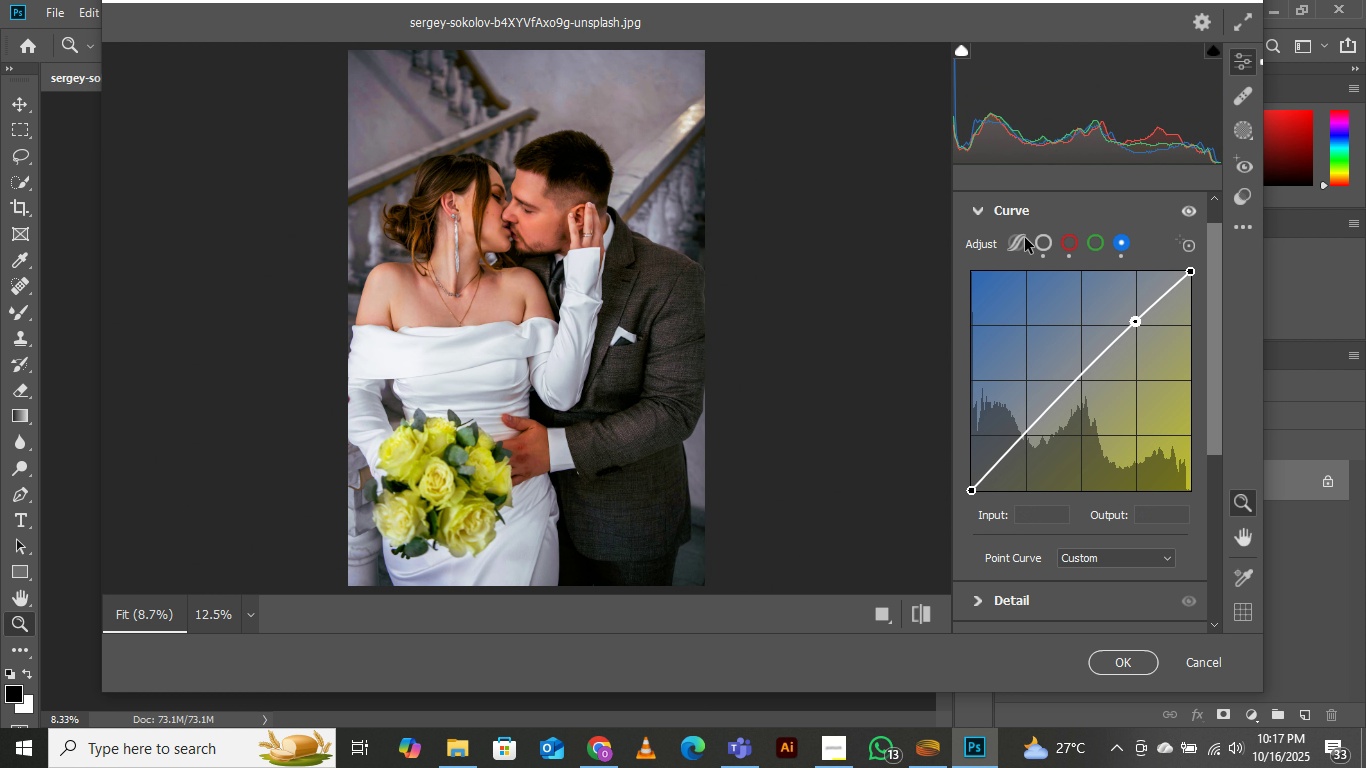 
left_click([995, 208])
 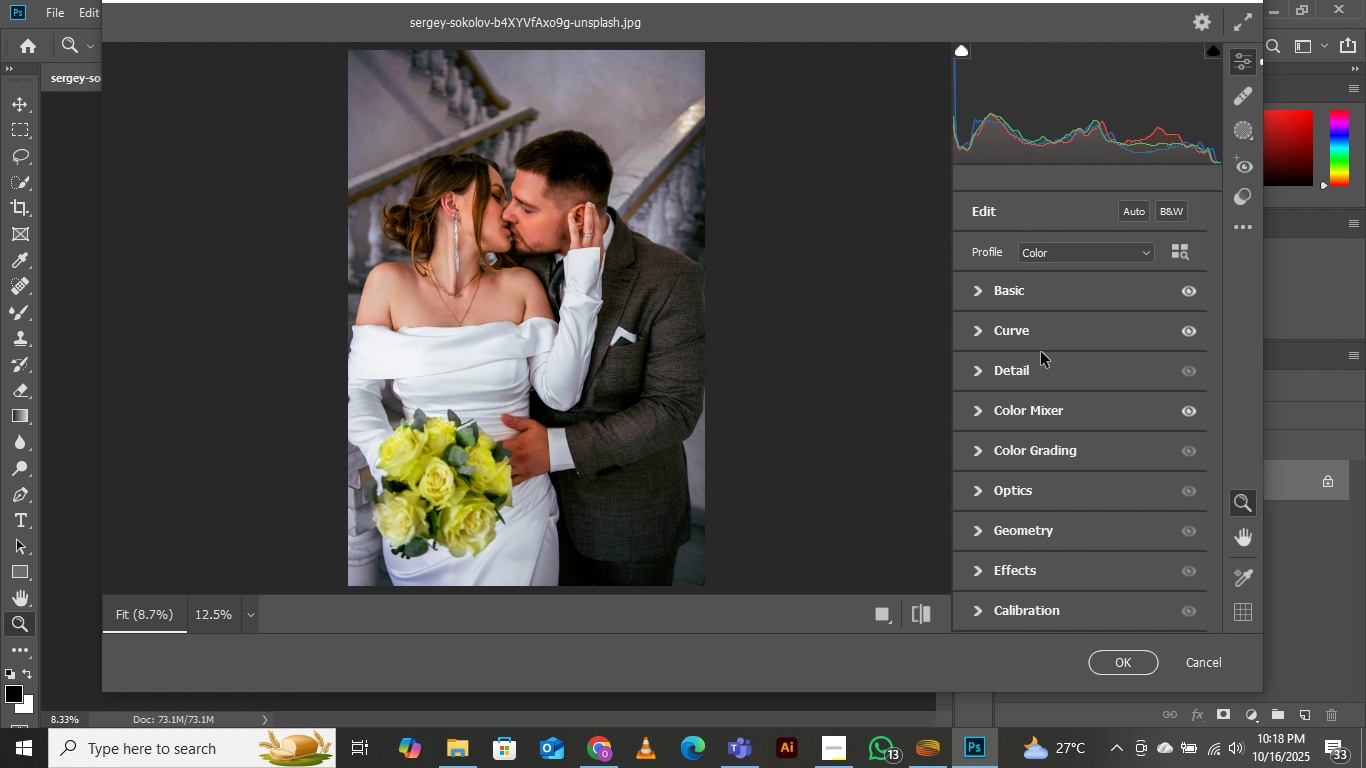 
left_click([1027, 368])
 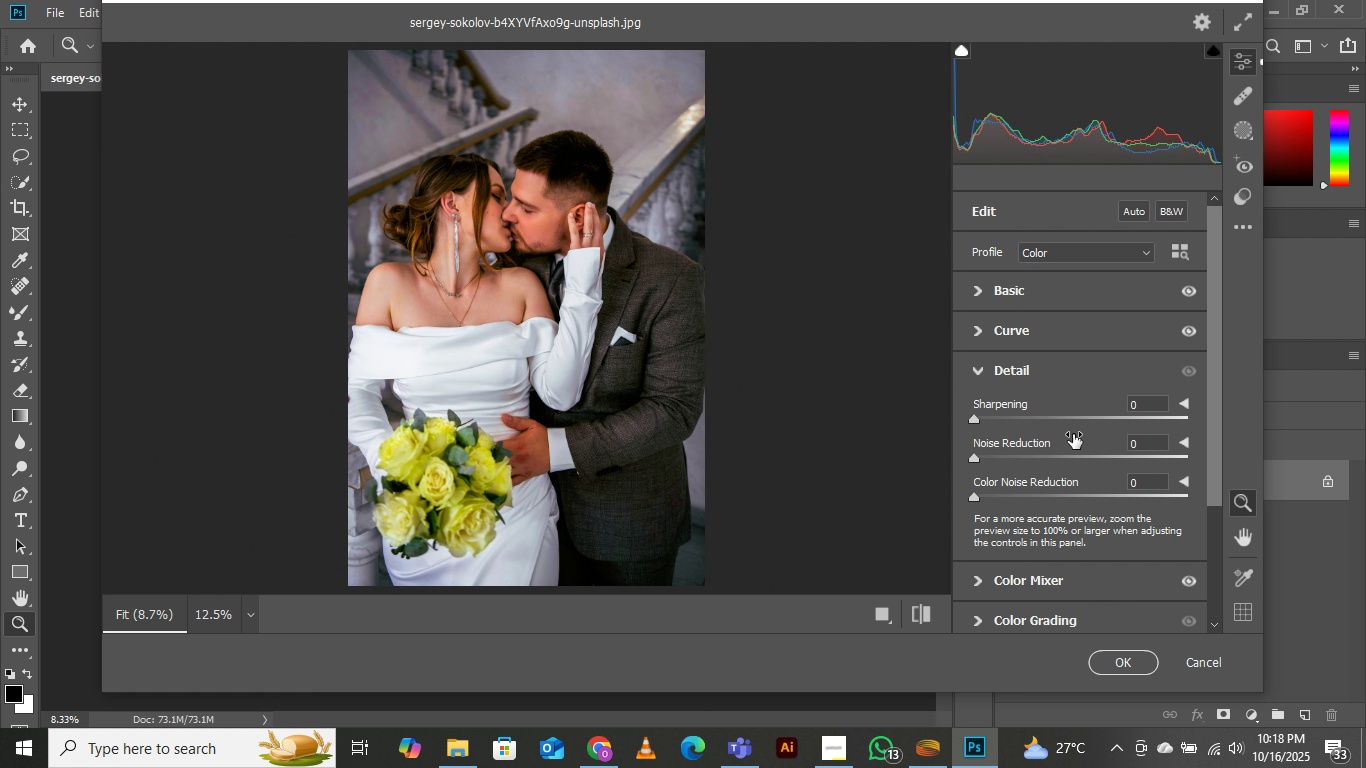 
mouse_move([1019, 456])
 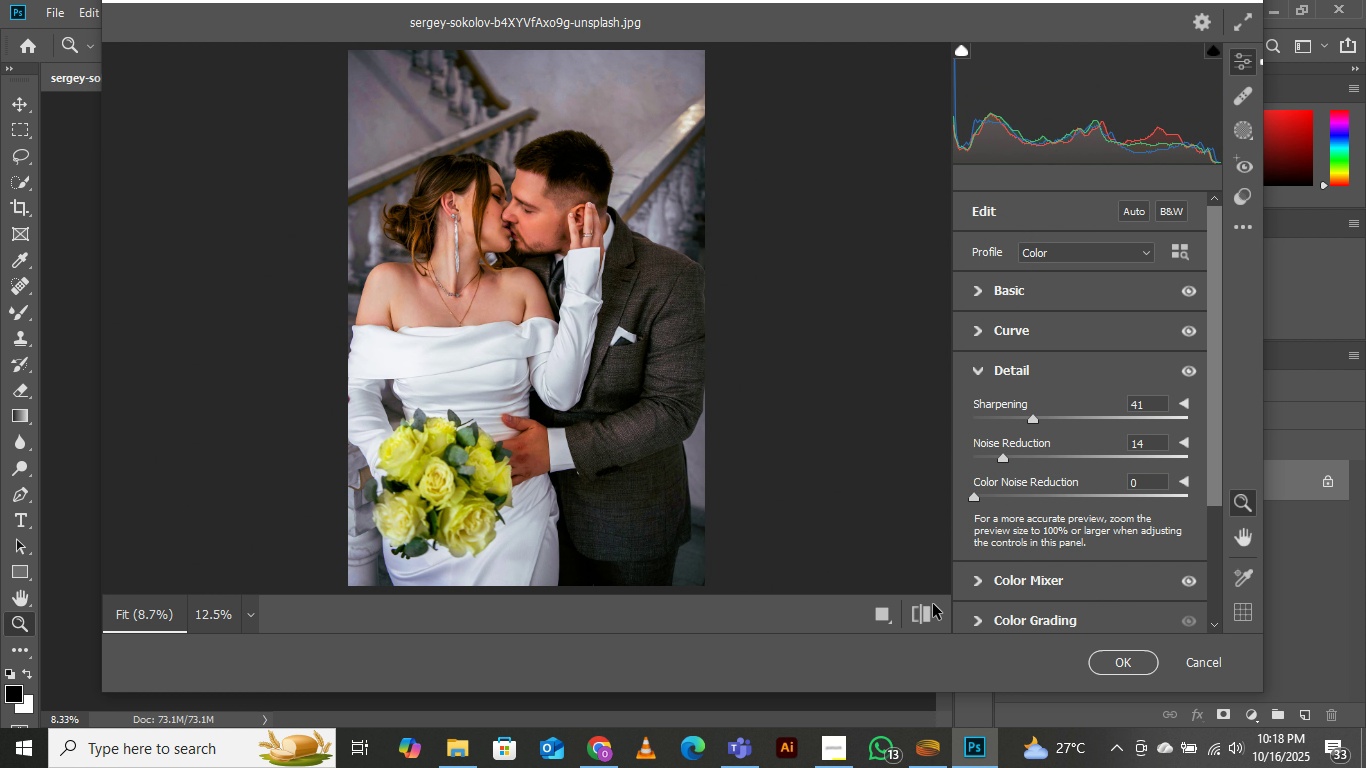 
left_click([1002, 455])
 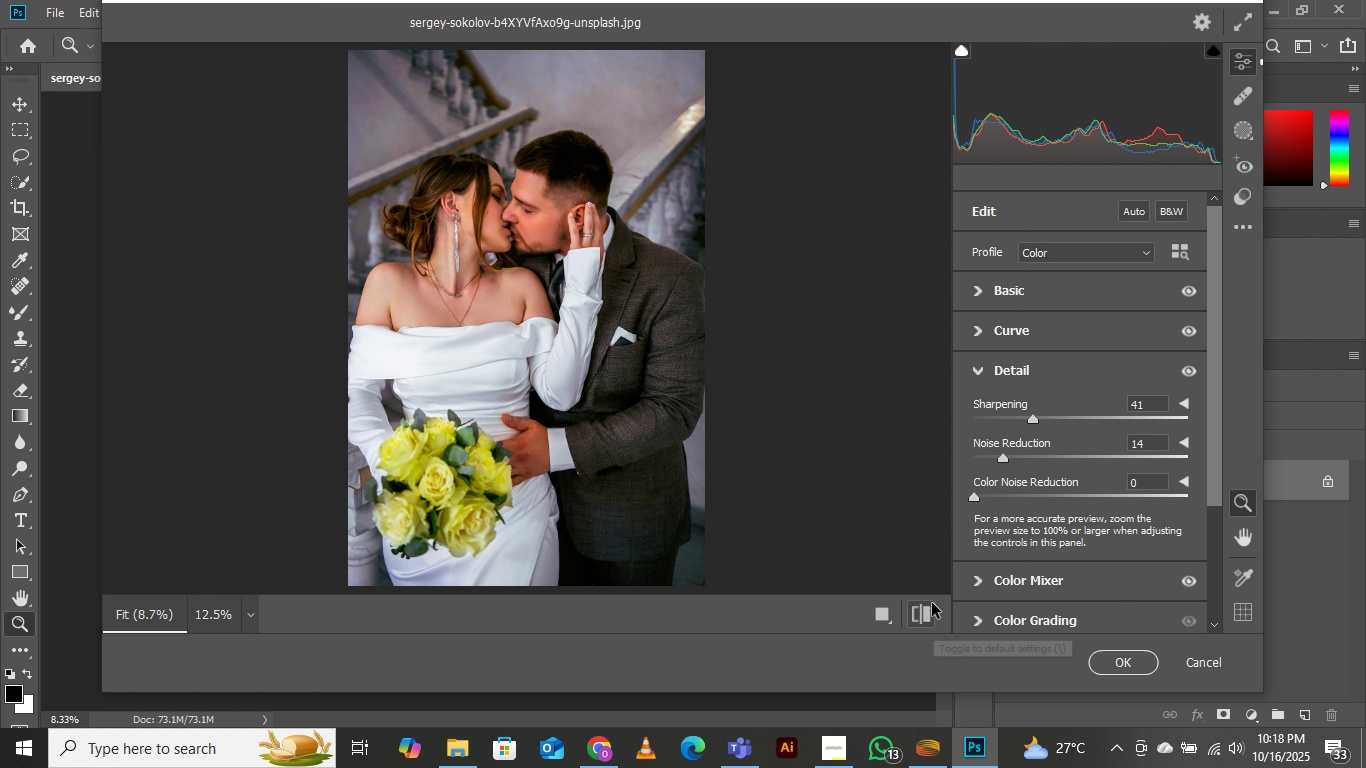 
left_click([918, 615])
 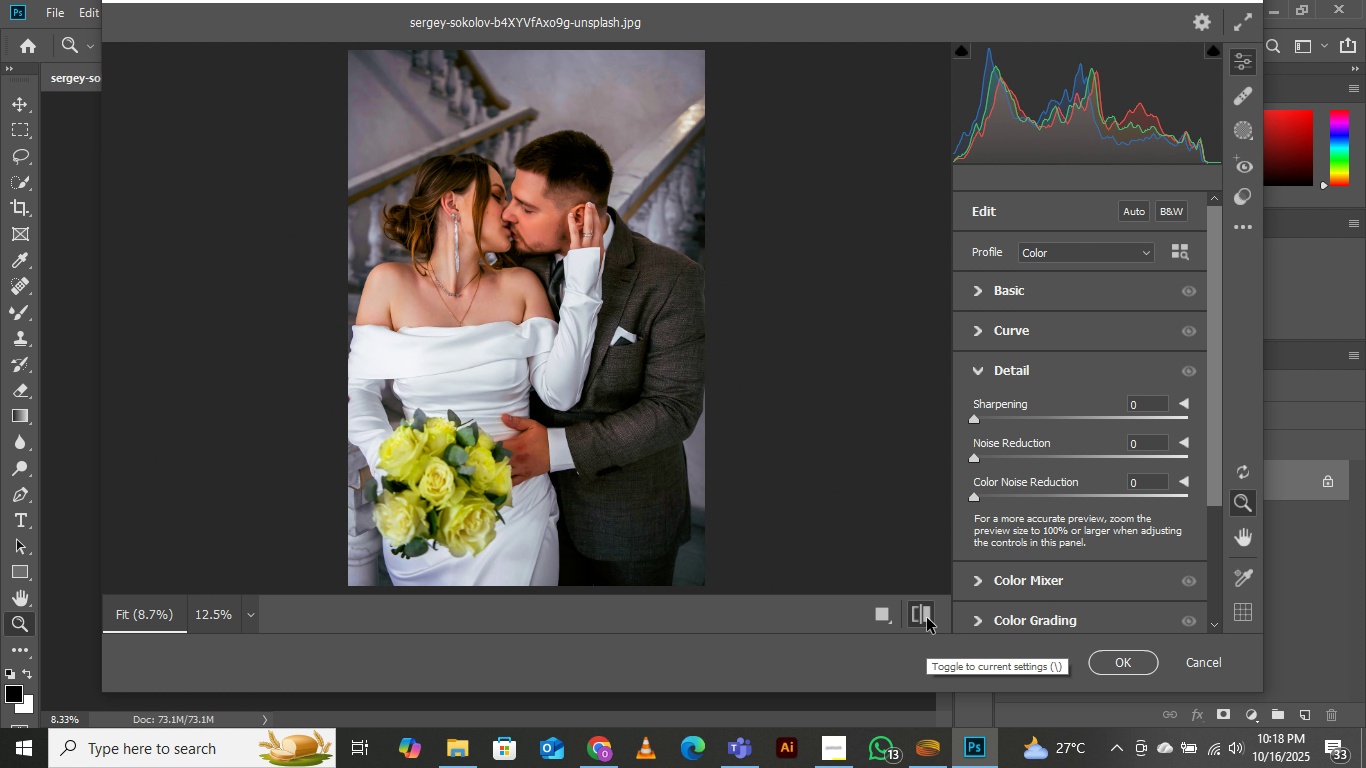 
left_click([926, 614])
 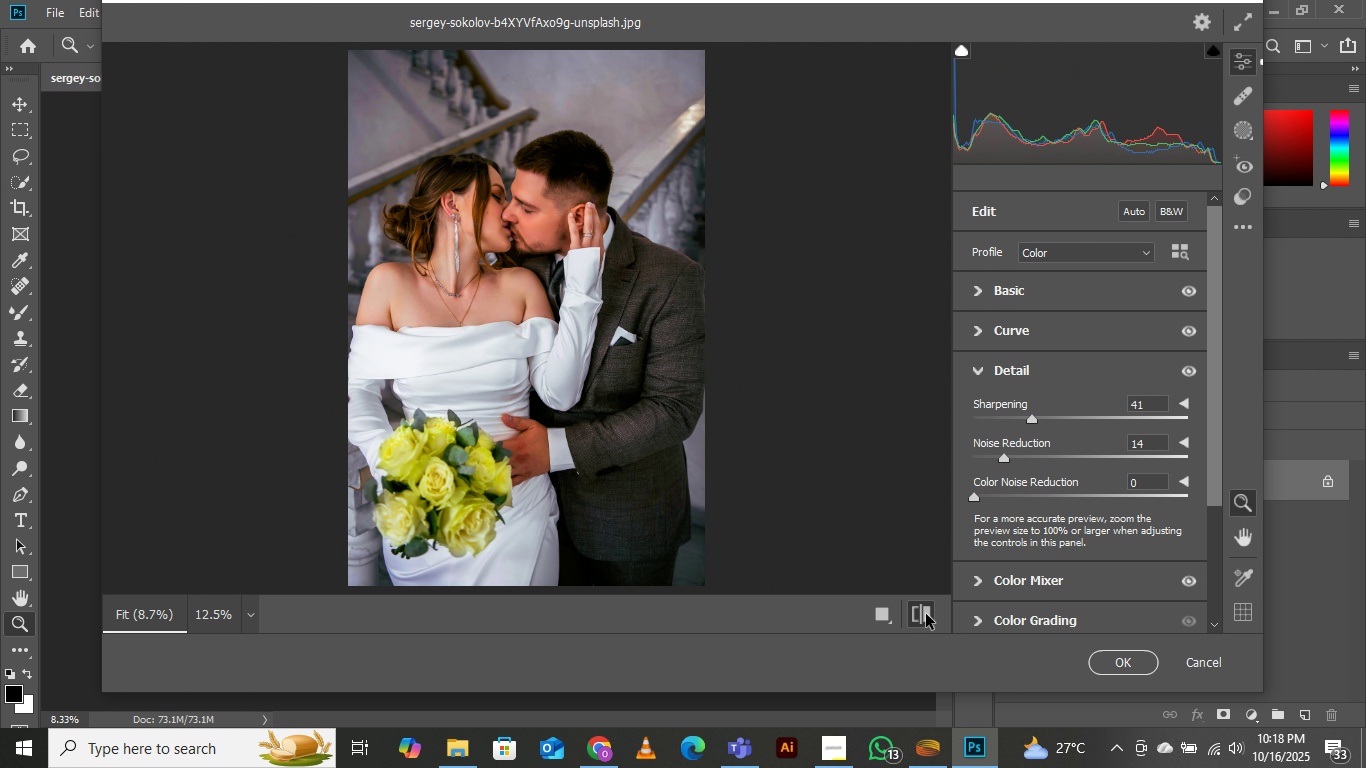 
left_click([926, 614])
 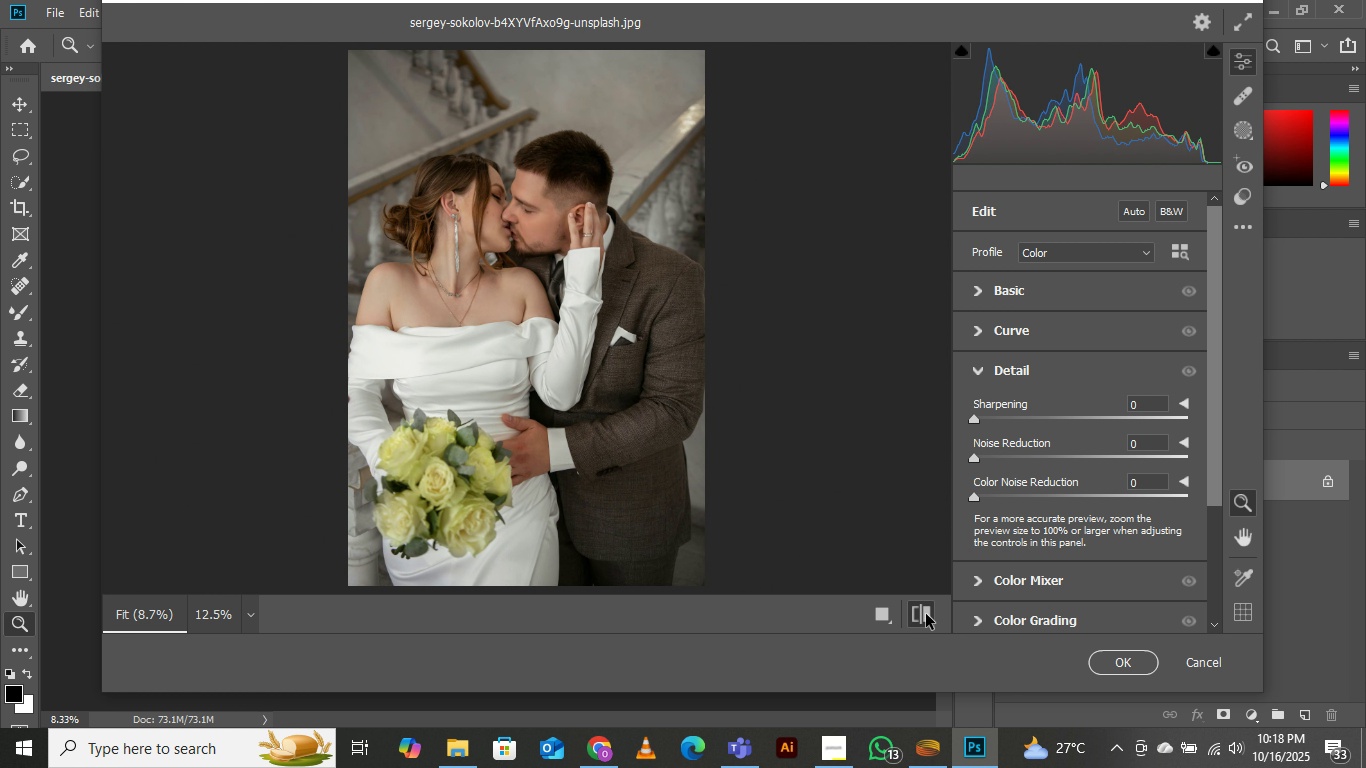 
left_click([926, 614])
 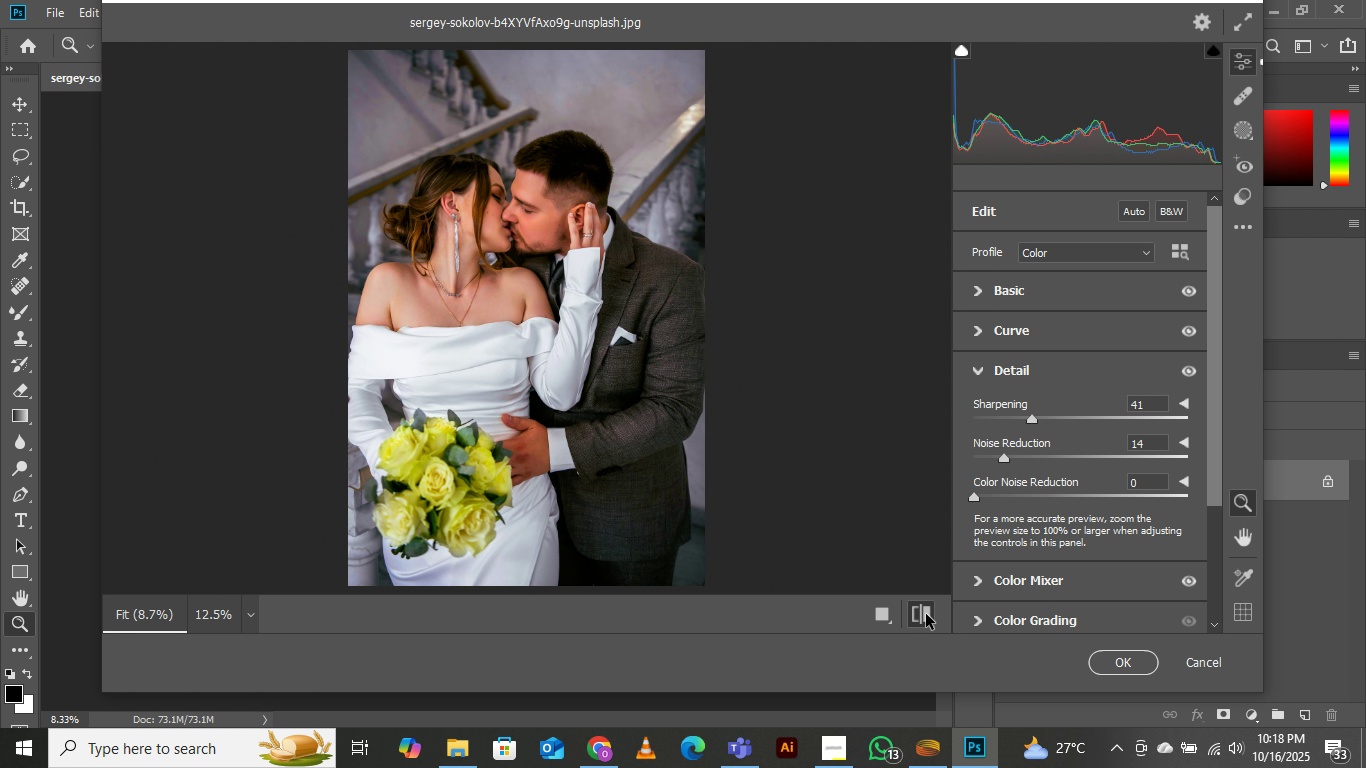 
left_click([926, 614])
 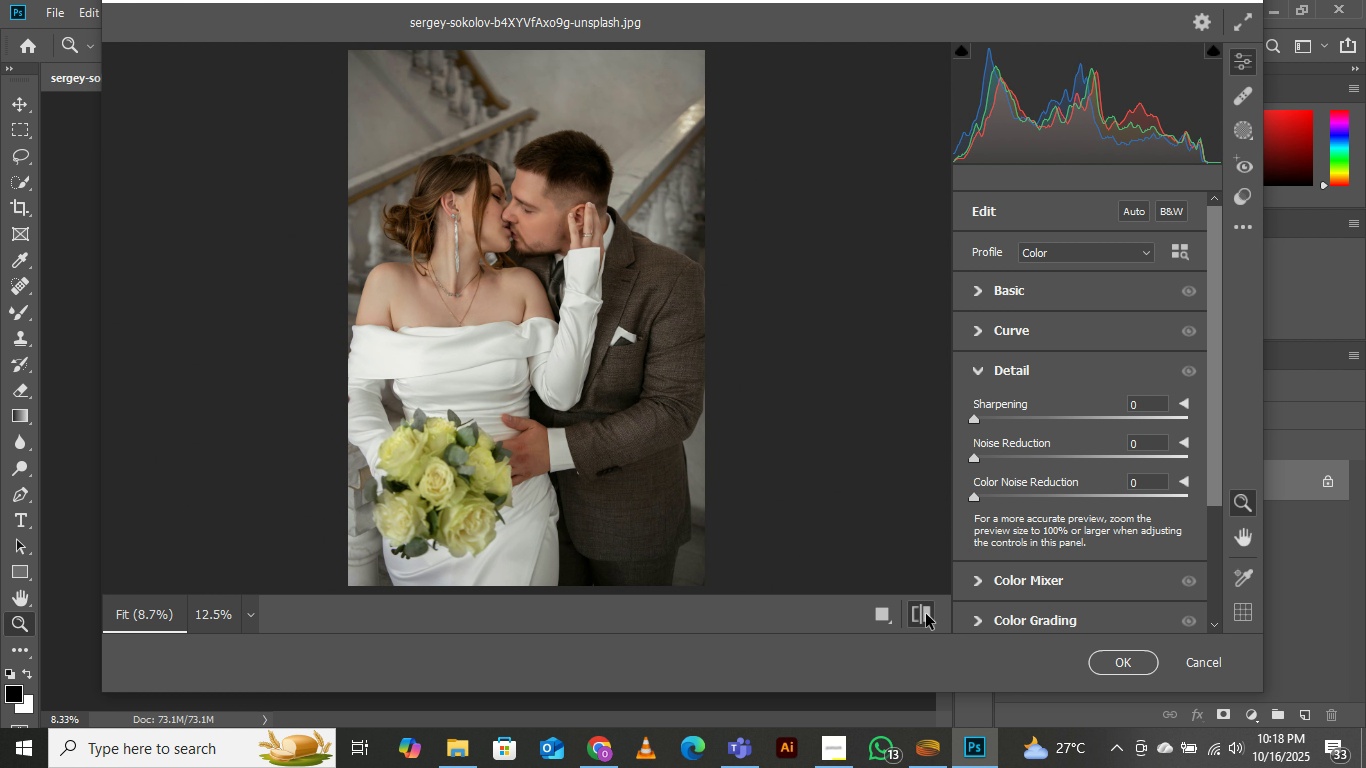 
left_click([926, 614])
 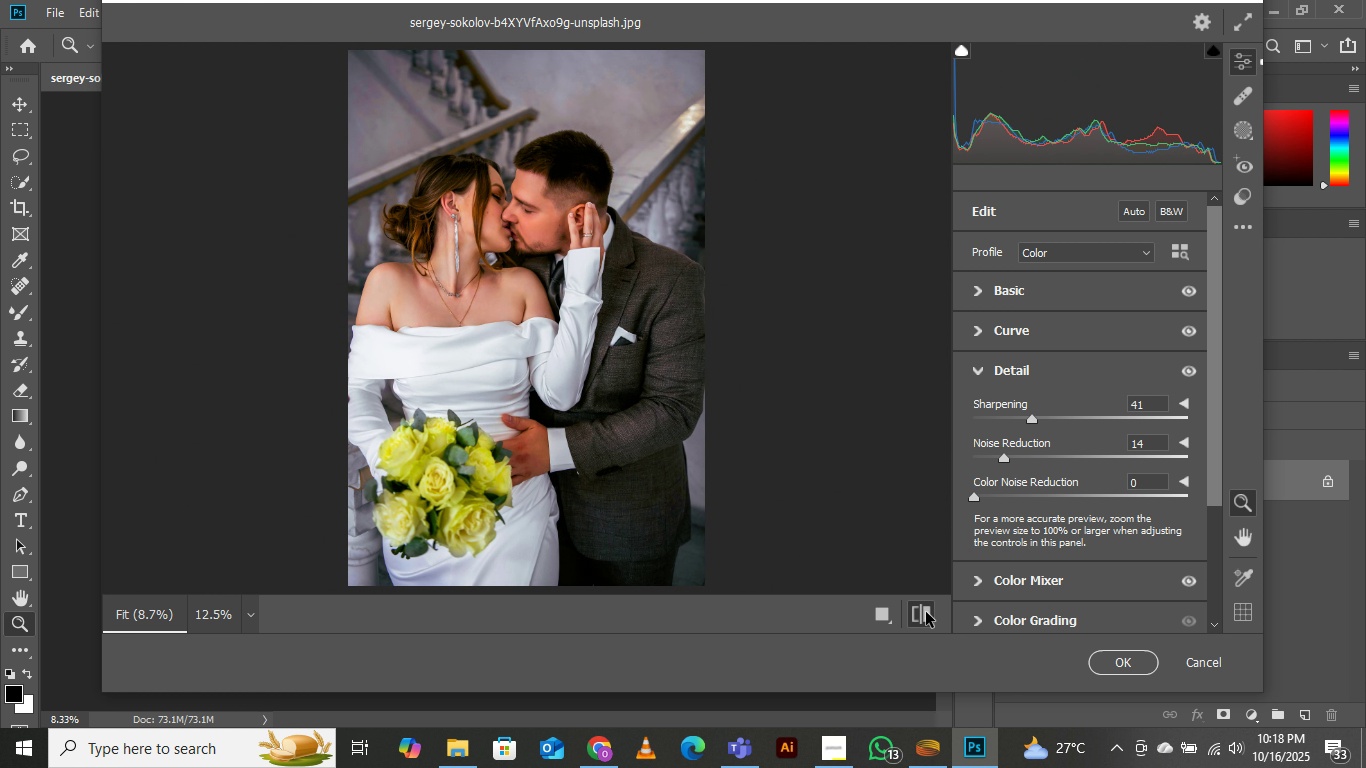 
left_click([926, 612])
 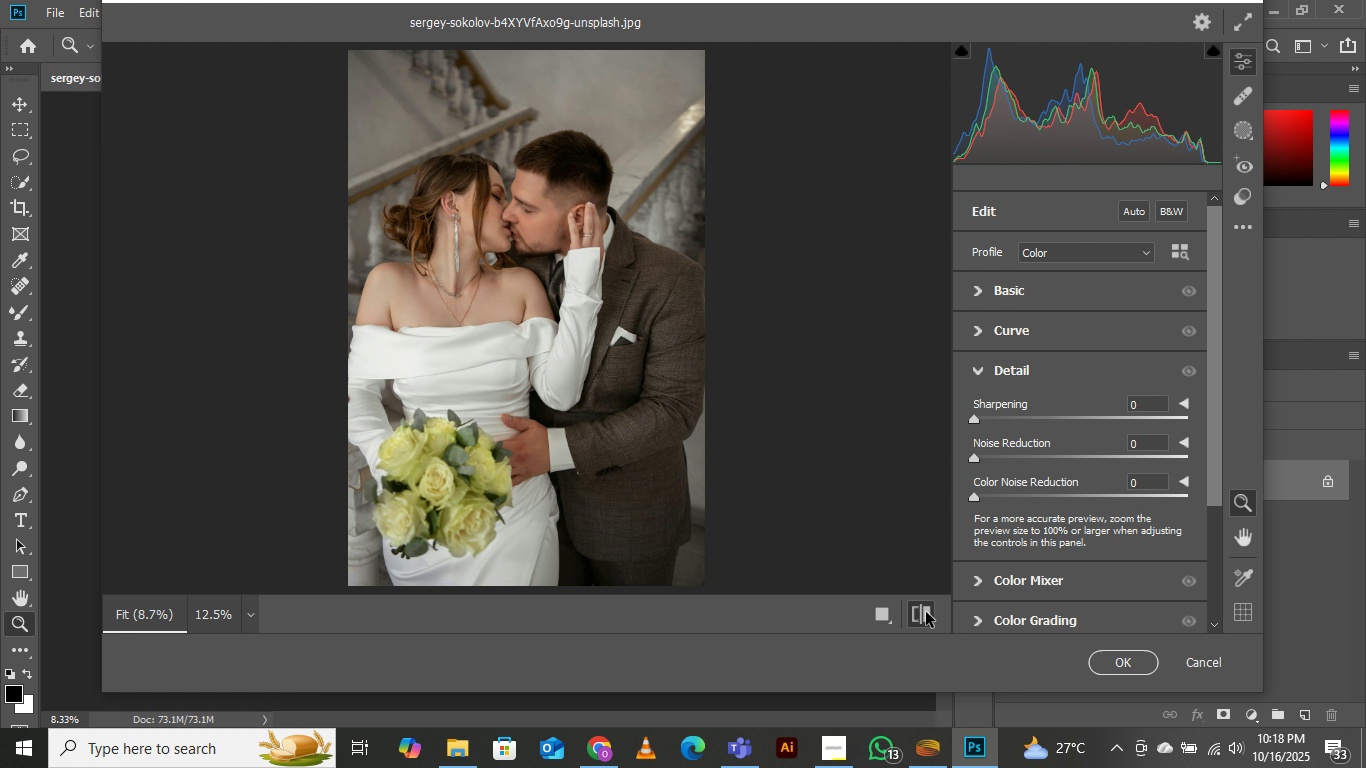 
left_click([926, 612])
 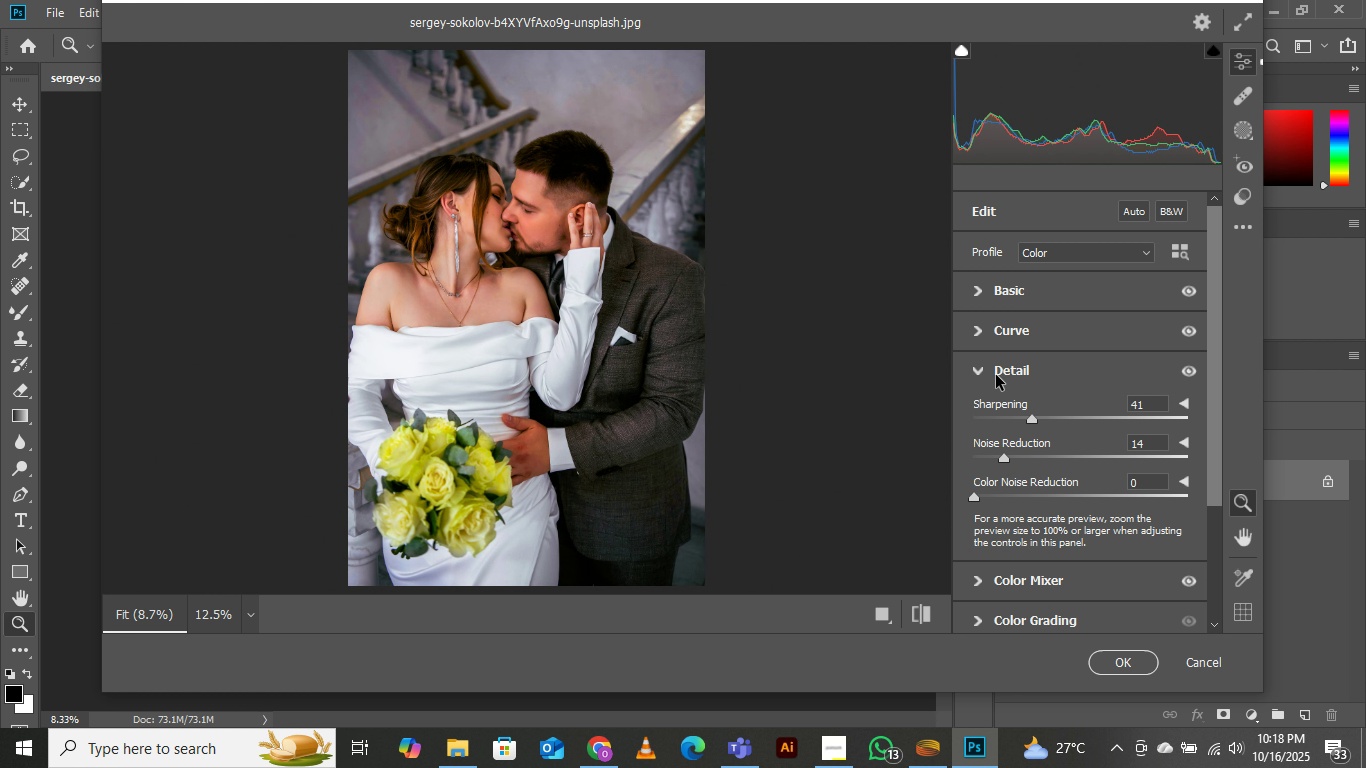 
left_click([991, 372])
 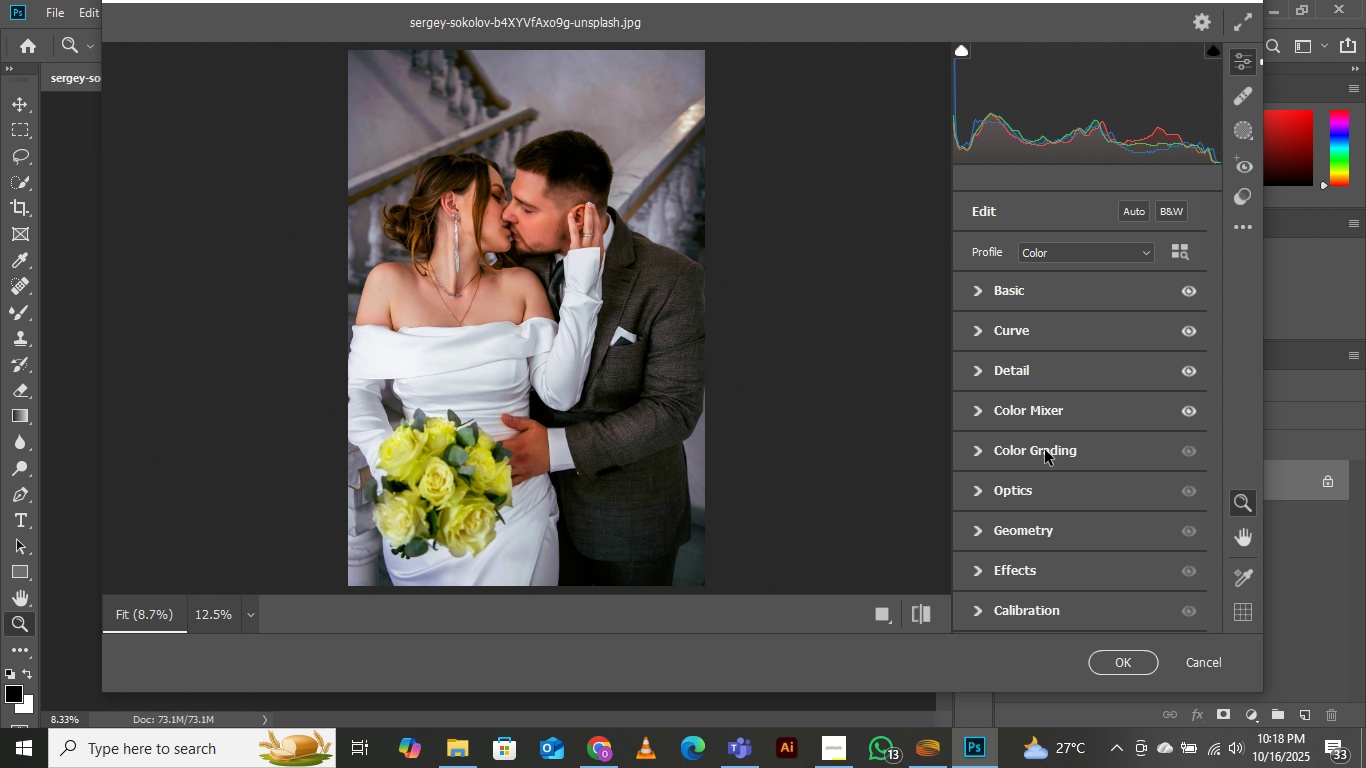 
left_click([1045, 450])
 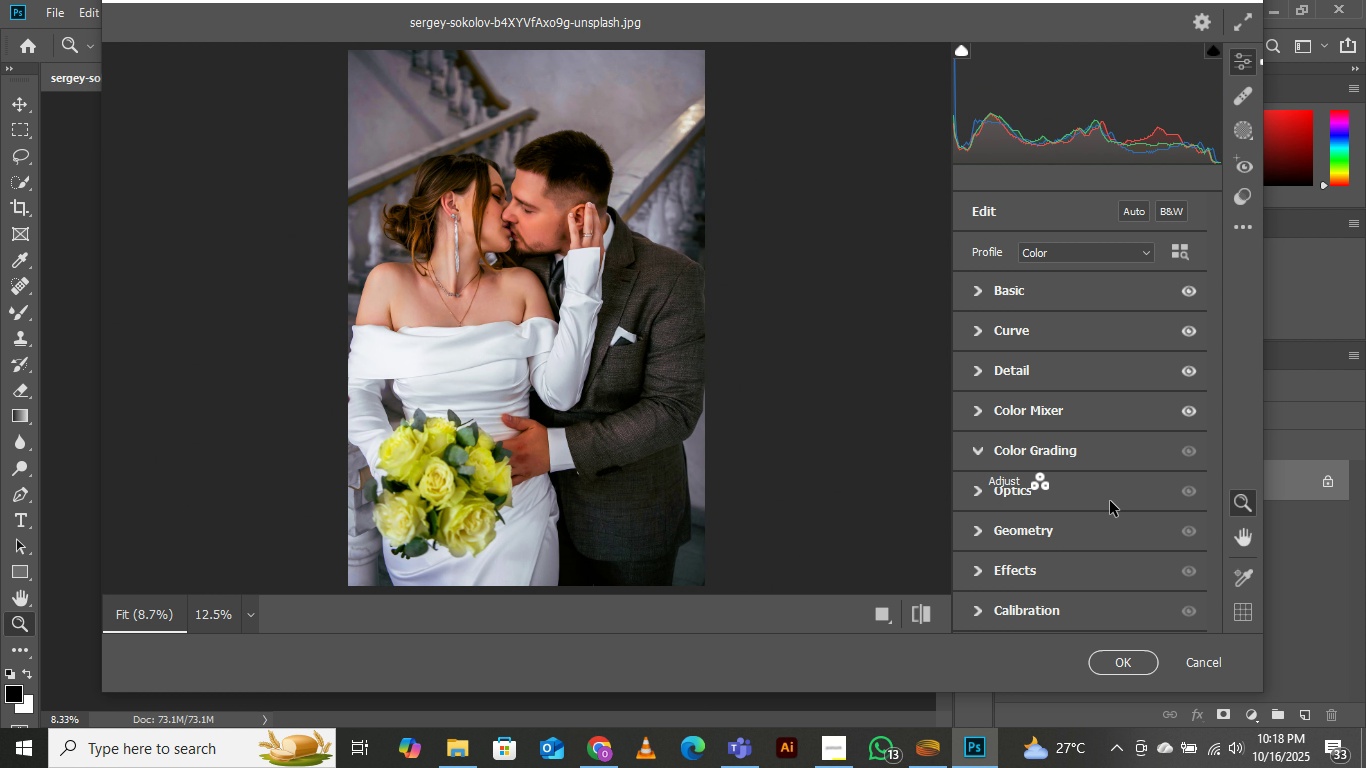 
mouse_move([1137, 454])
 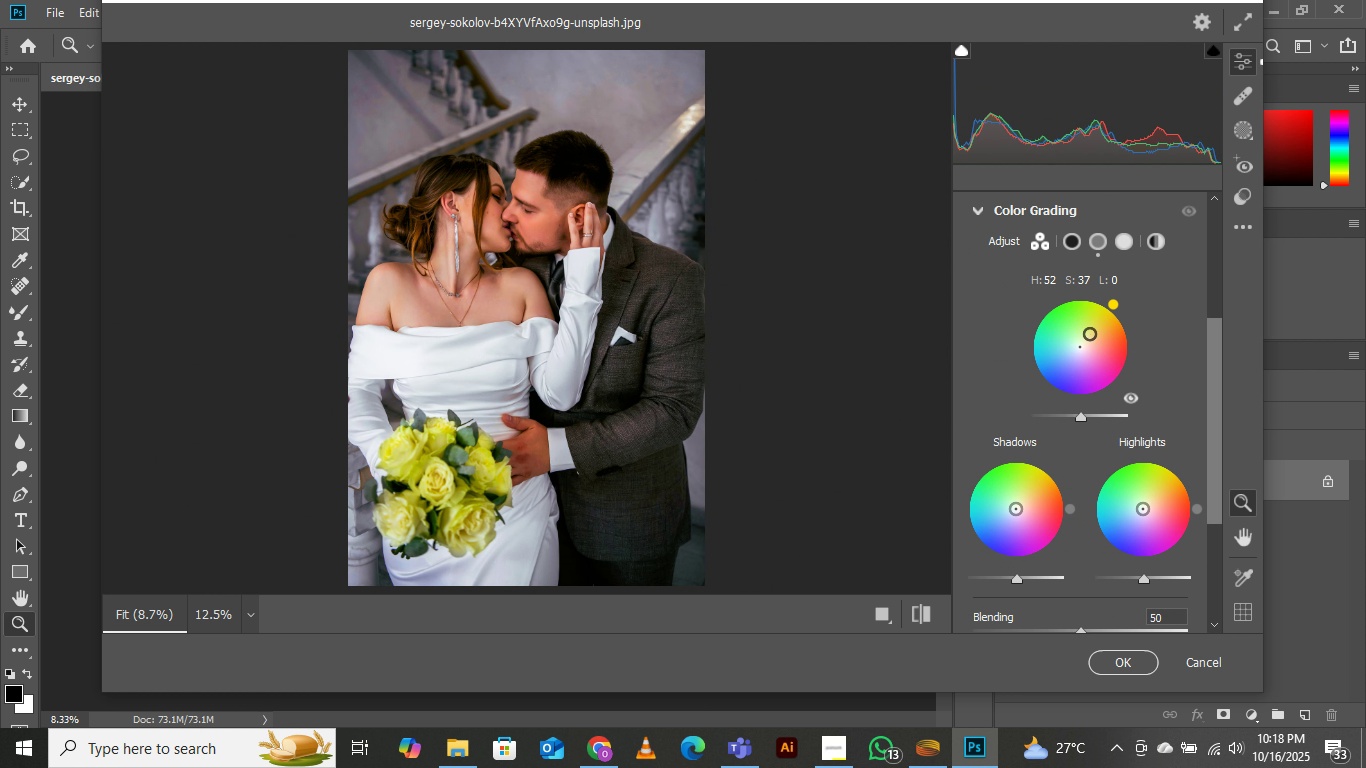 
left_click([1090, 334])
 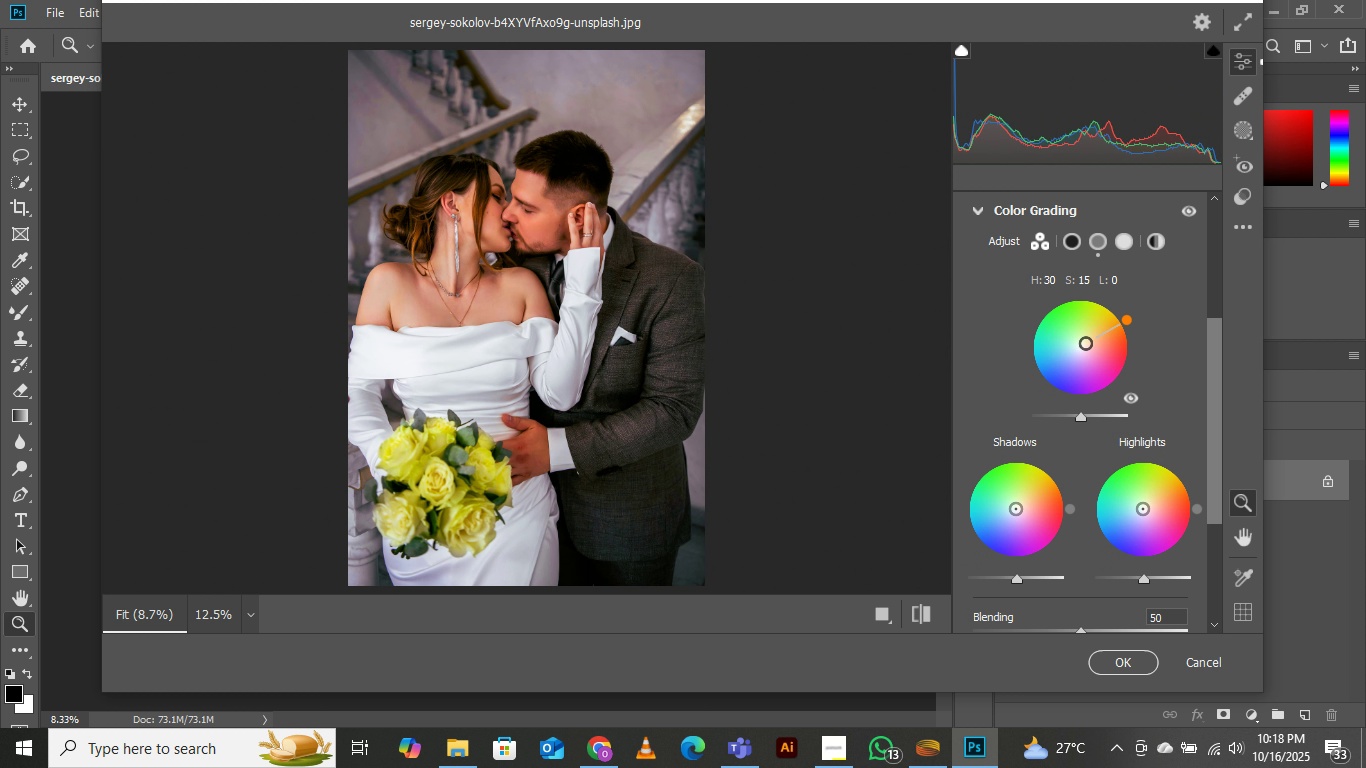 
wait(7.93)
 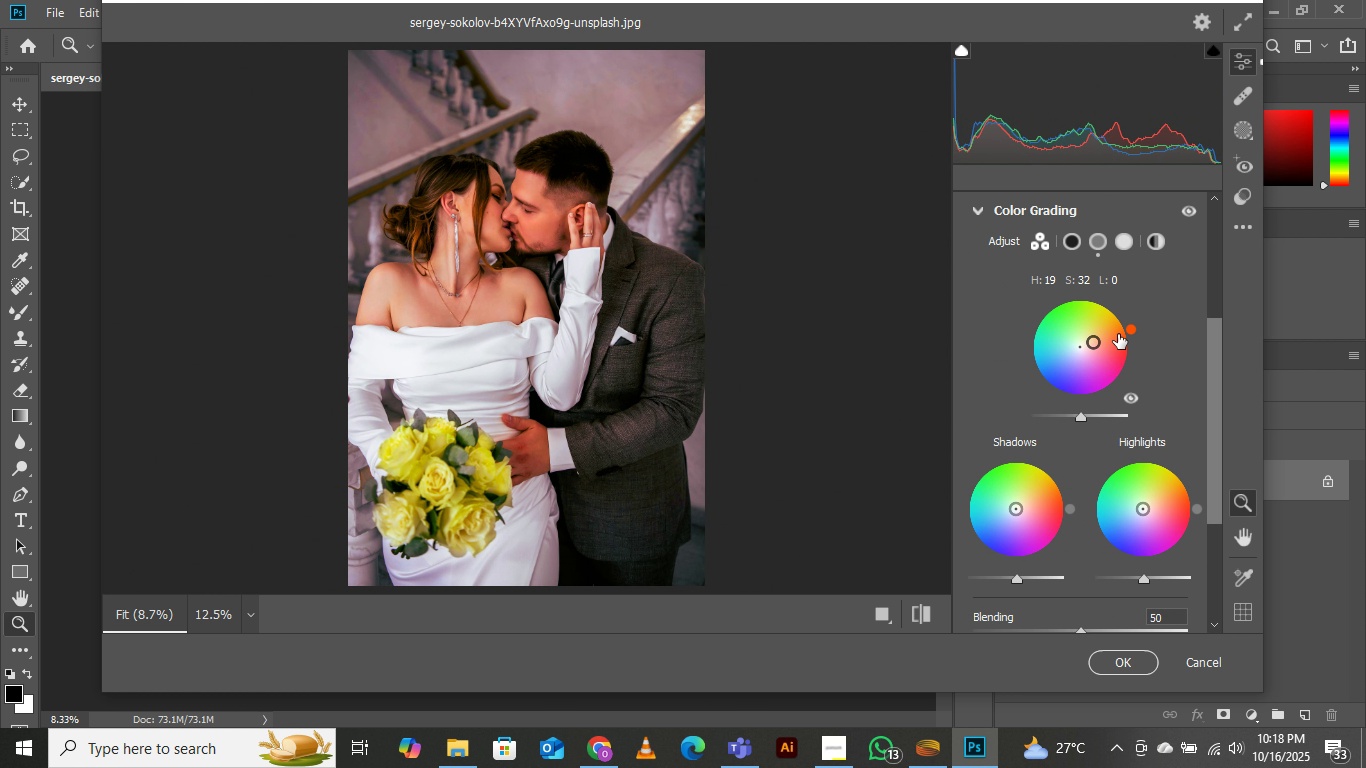 
left_click([1129, 398])
 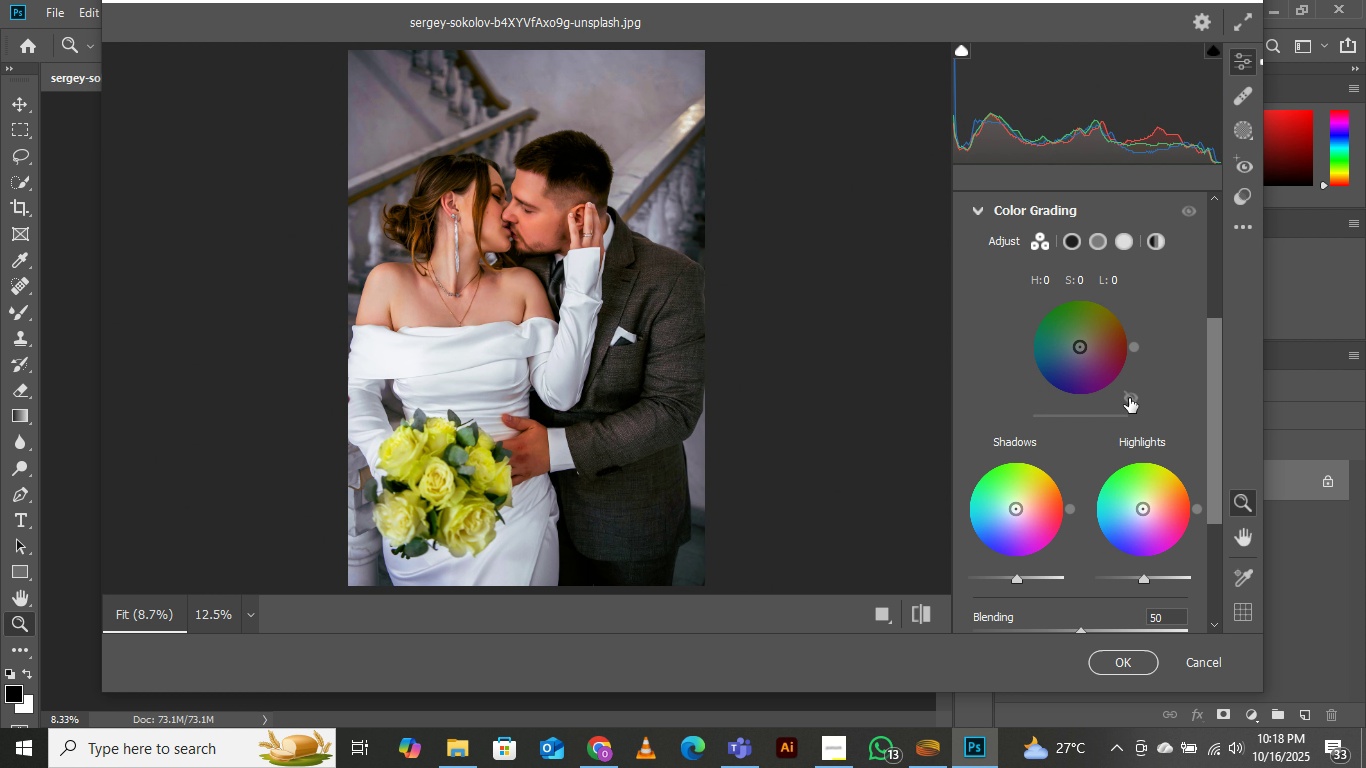 
left_click([1129, 398])
 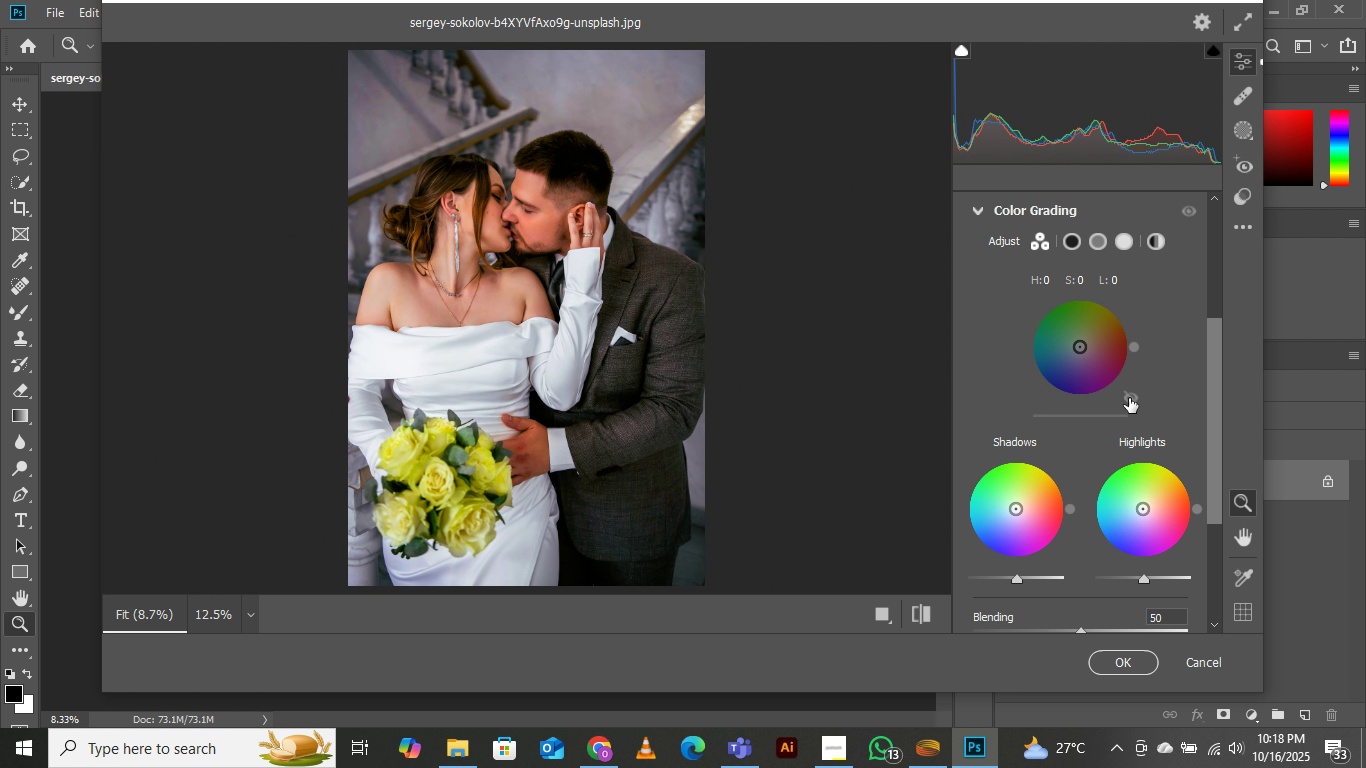 
left_click([1129, 398])
 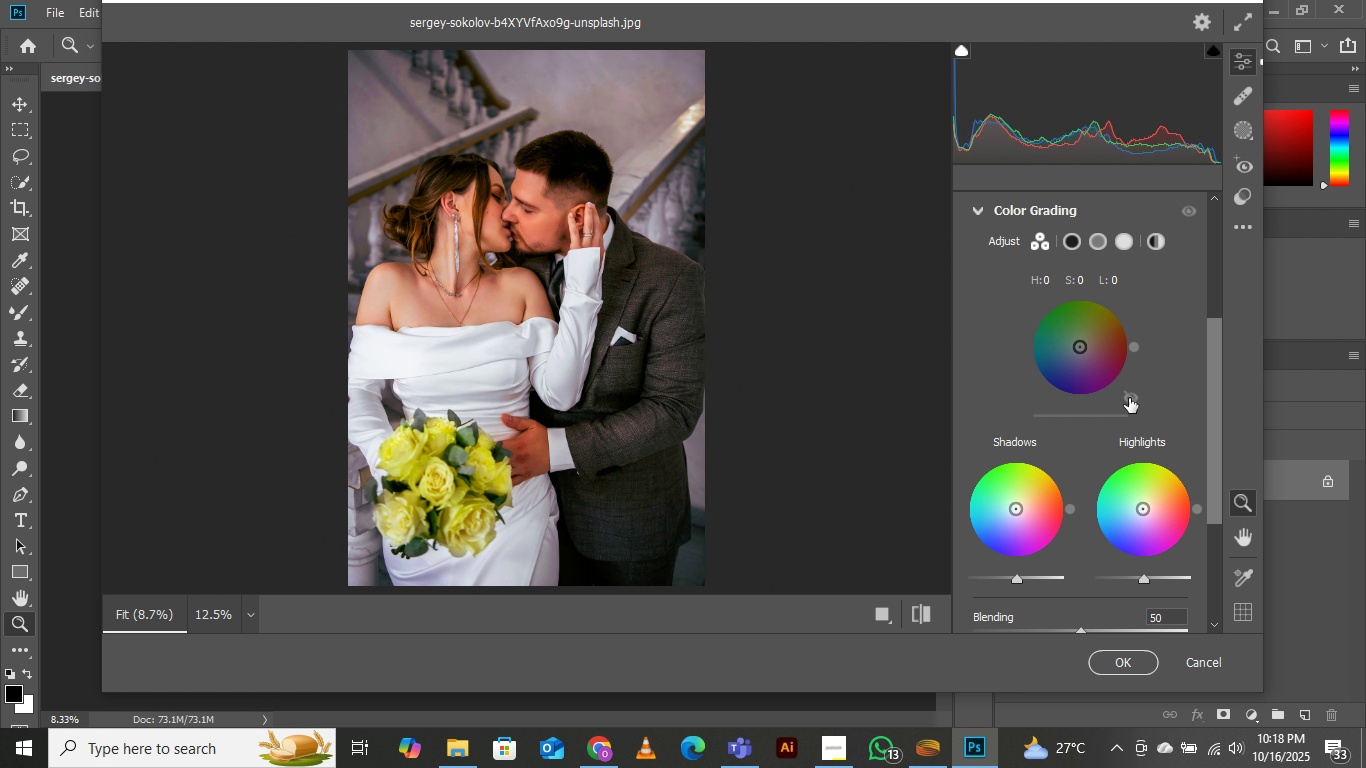 
left_click([1129, 398])
 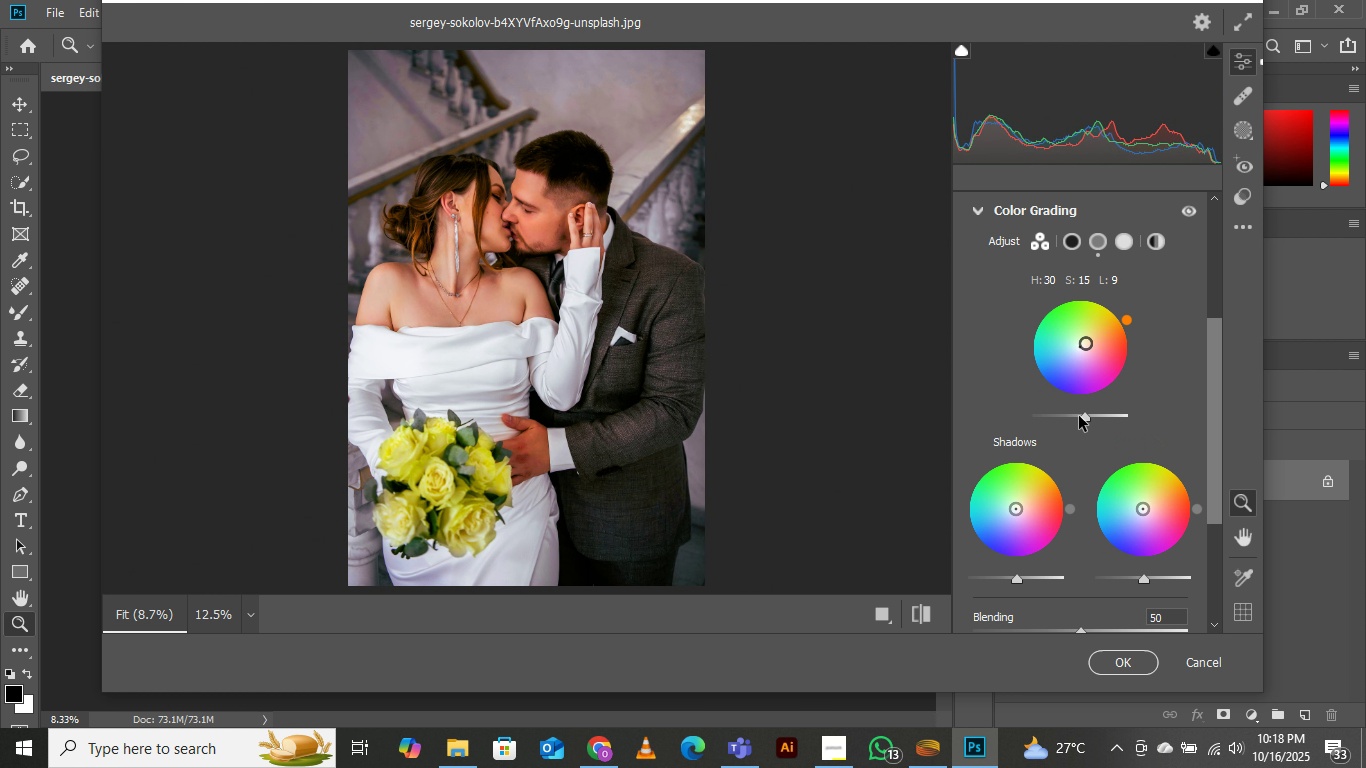 
wait(6.63)
 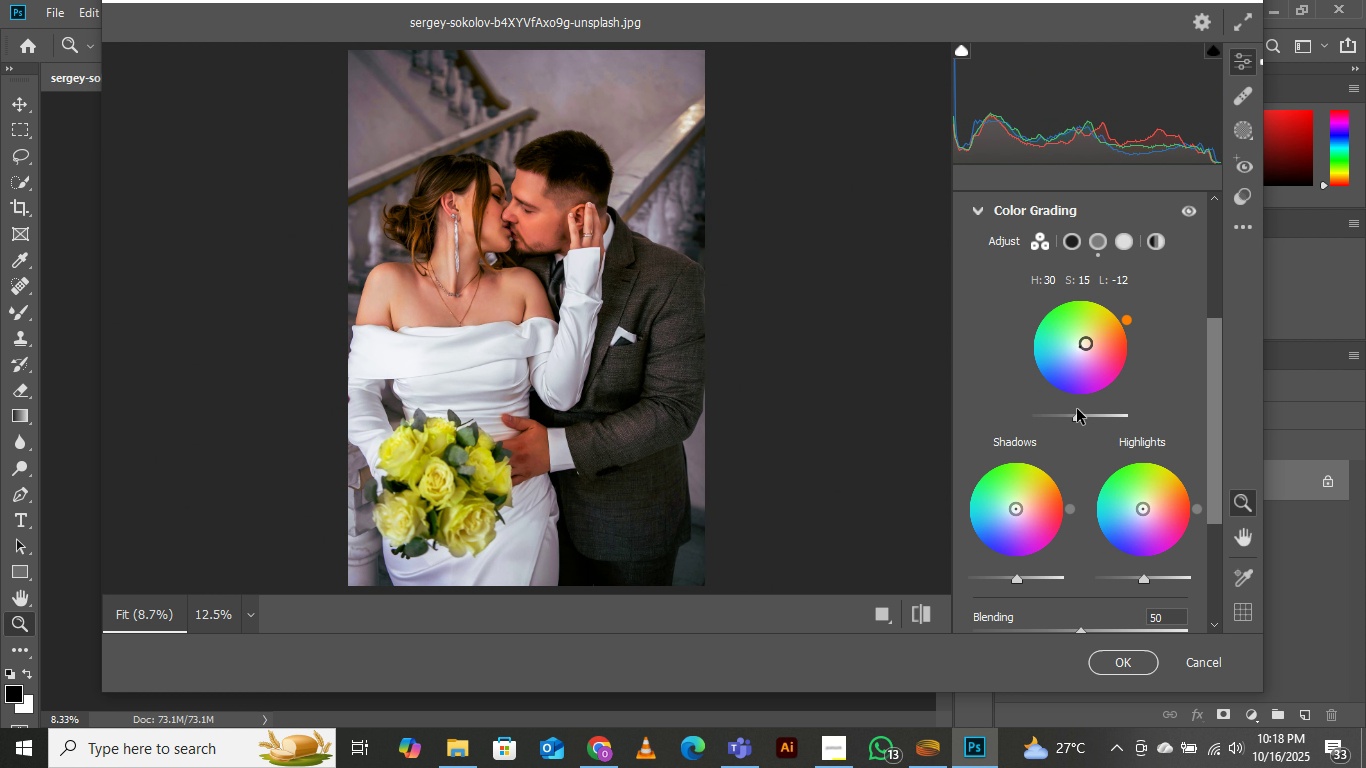 
scroll: coordinate [1080, 464], scroll_direction: down, amount: 1.0
 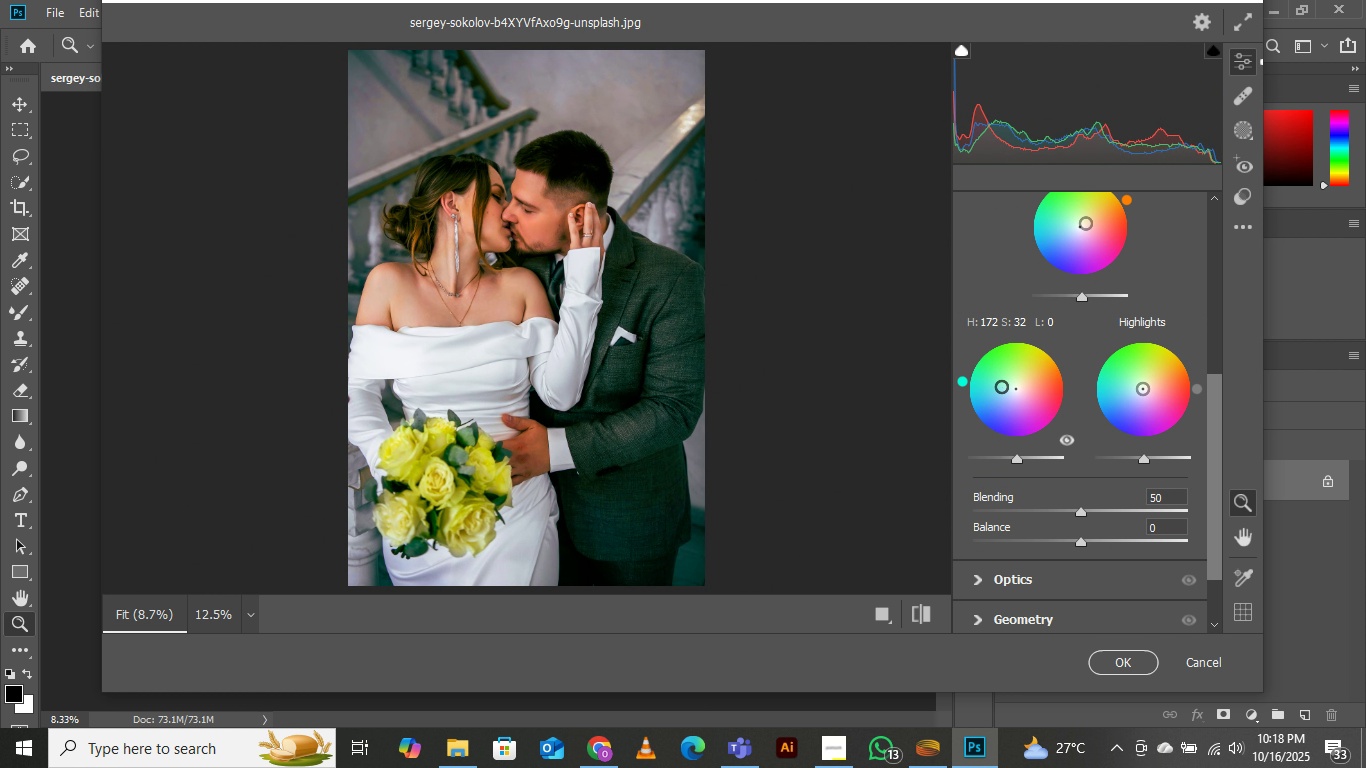 
scroll: coordinate [1066, 366], scroll_direction: up, amount: 1.0
 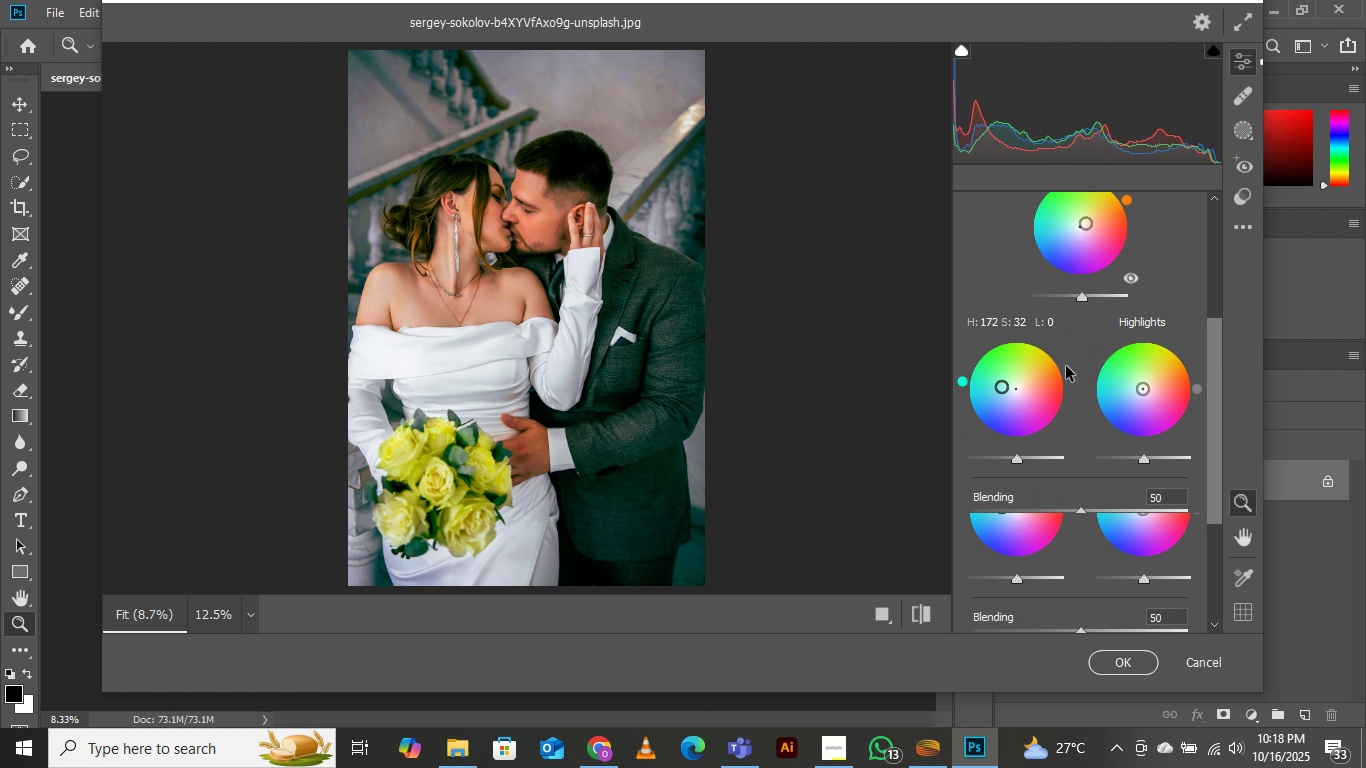 
scroll: coordinate [1066, 366], scroll_direction: down, amount: 1.0
 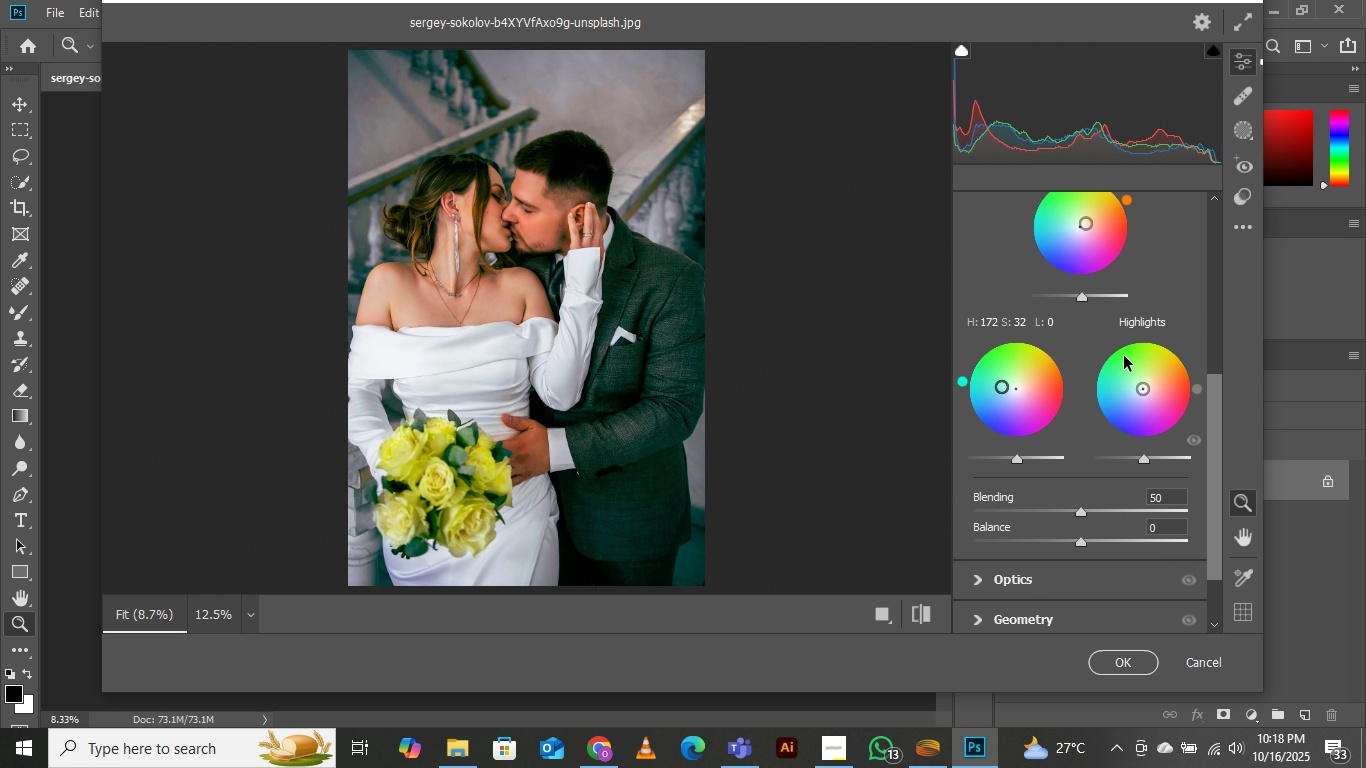 
scroll: coordinate [1096, 375], scroll_direction: up, amount: 1.0
 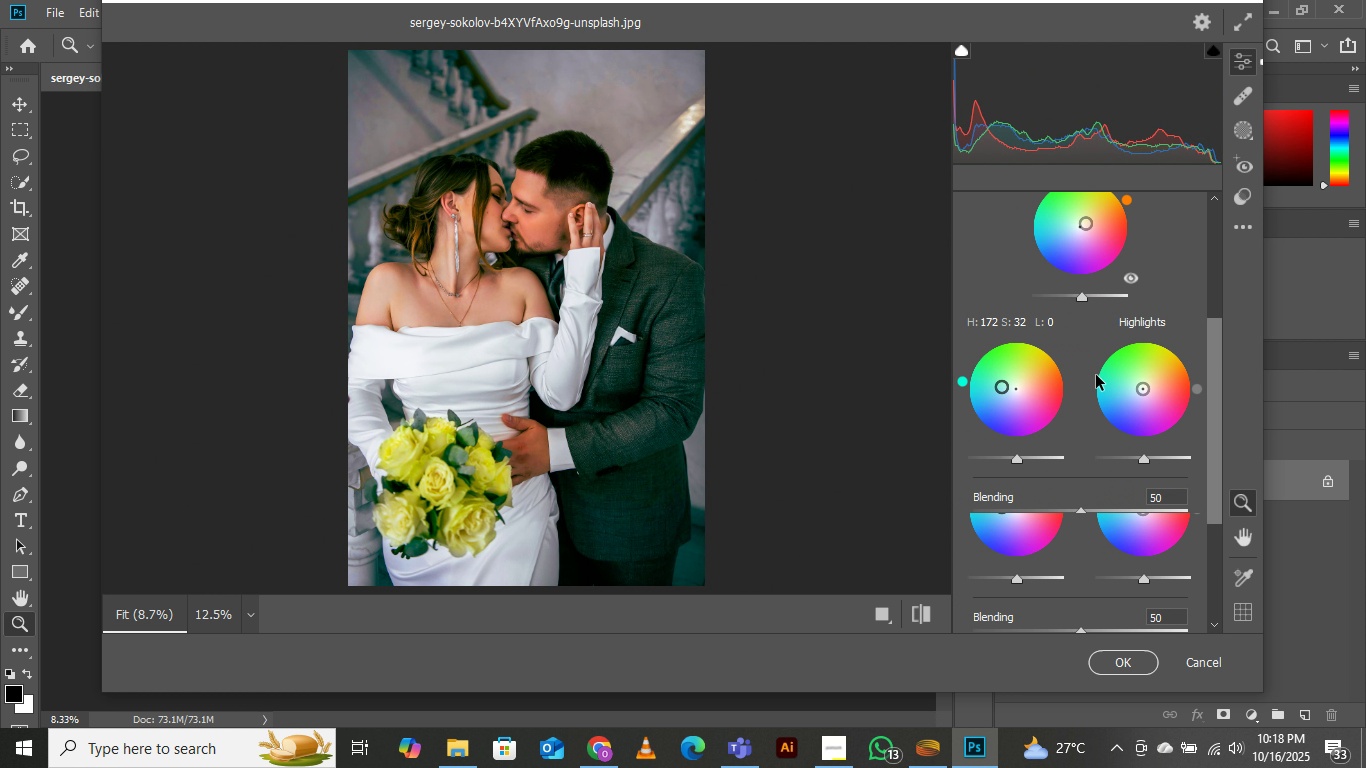 
scroll: coordinate [1096, 375], scroll_direction: down, amount: 1.0
 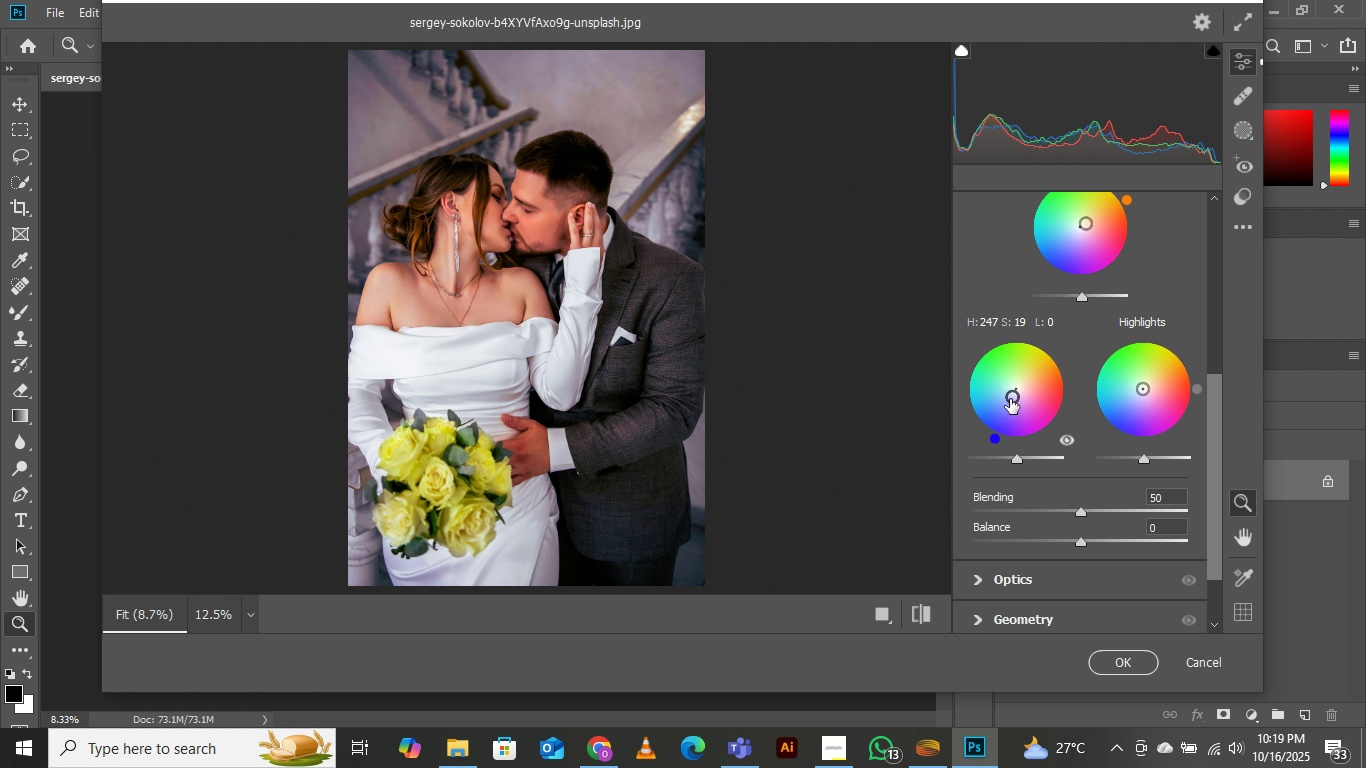 
wait(19.62)
 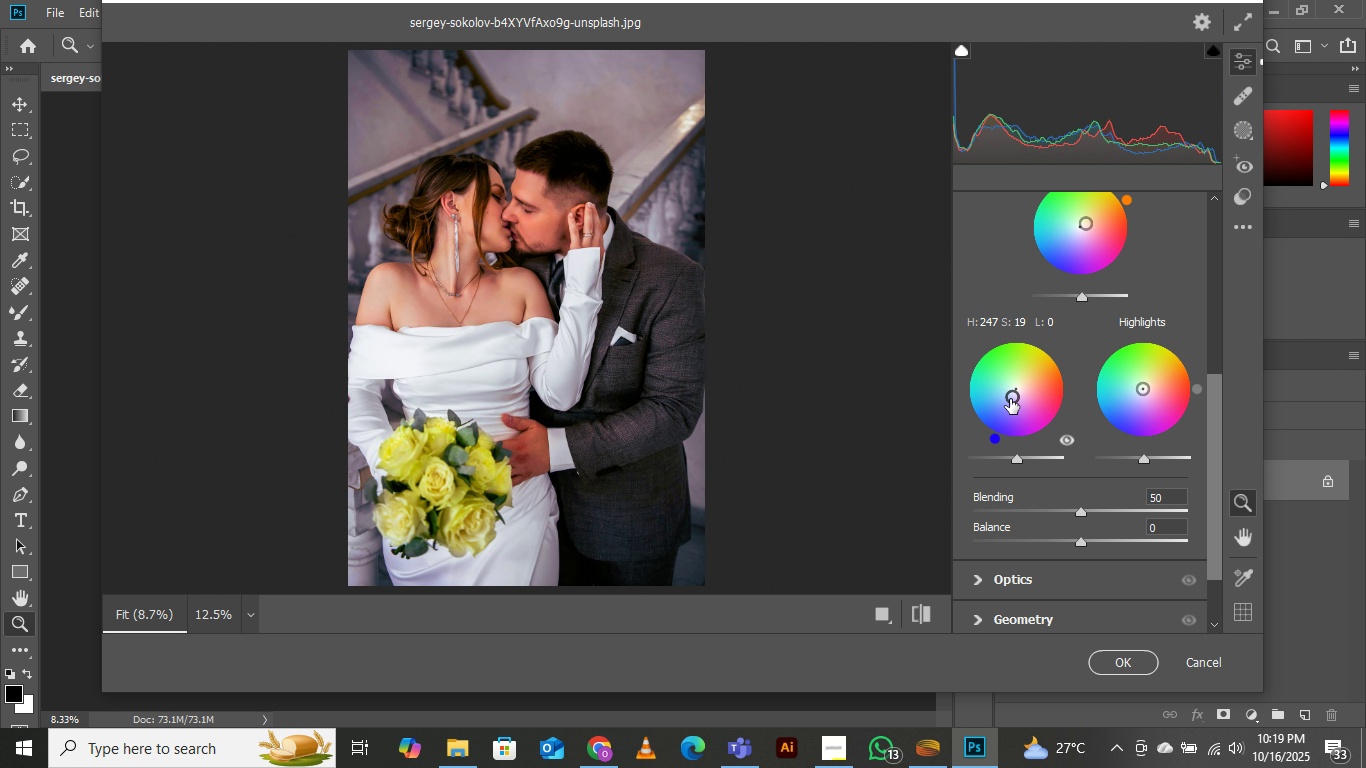 
left_click([1068, 437])
 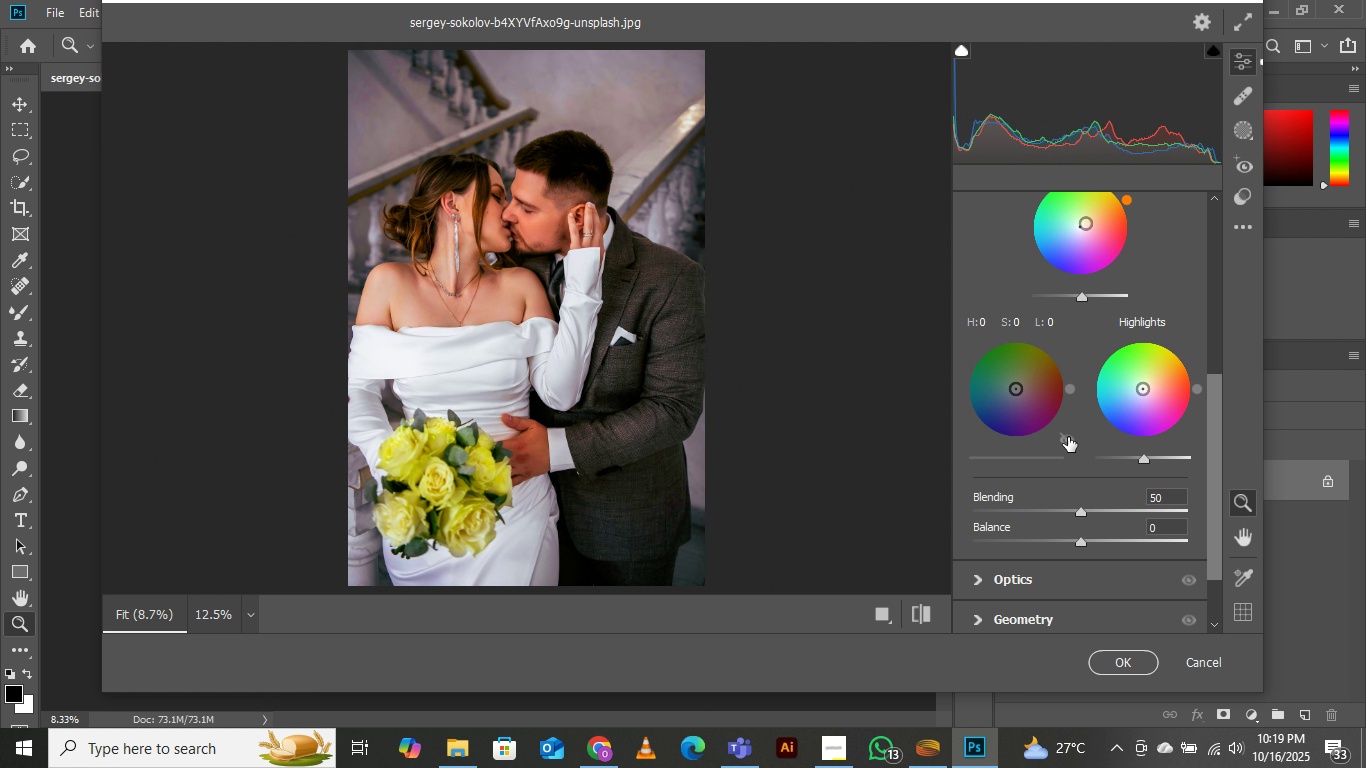 
left_click([1068, 437])
 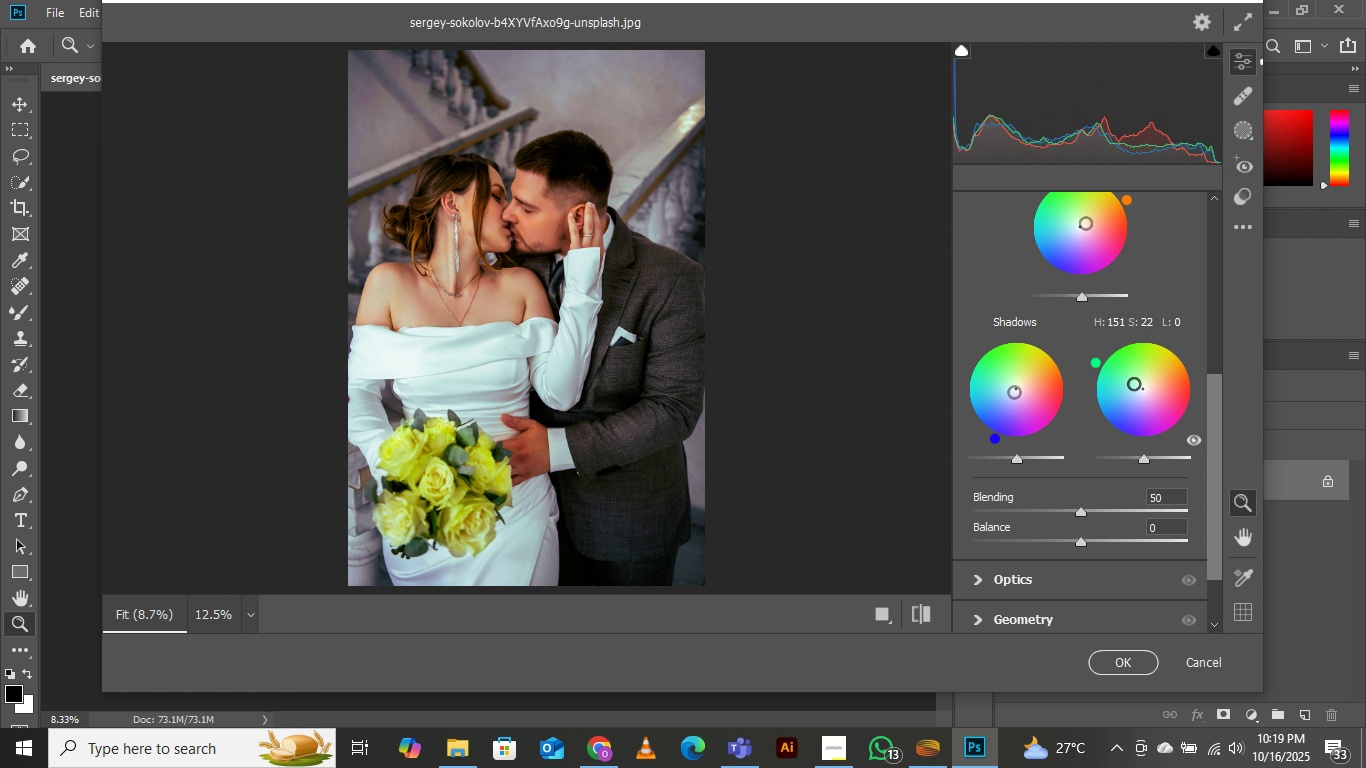 
wait(12.75)
 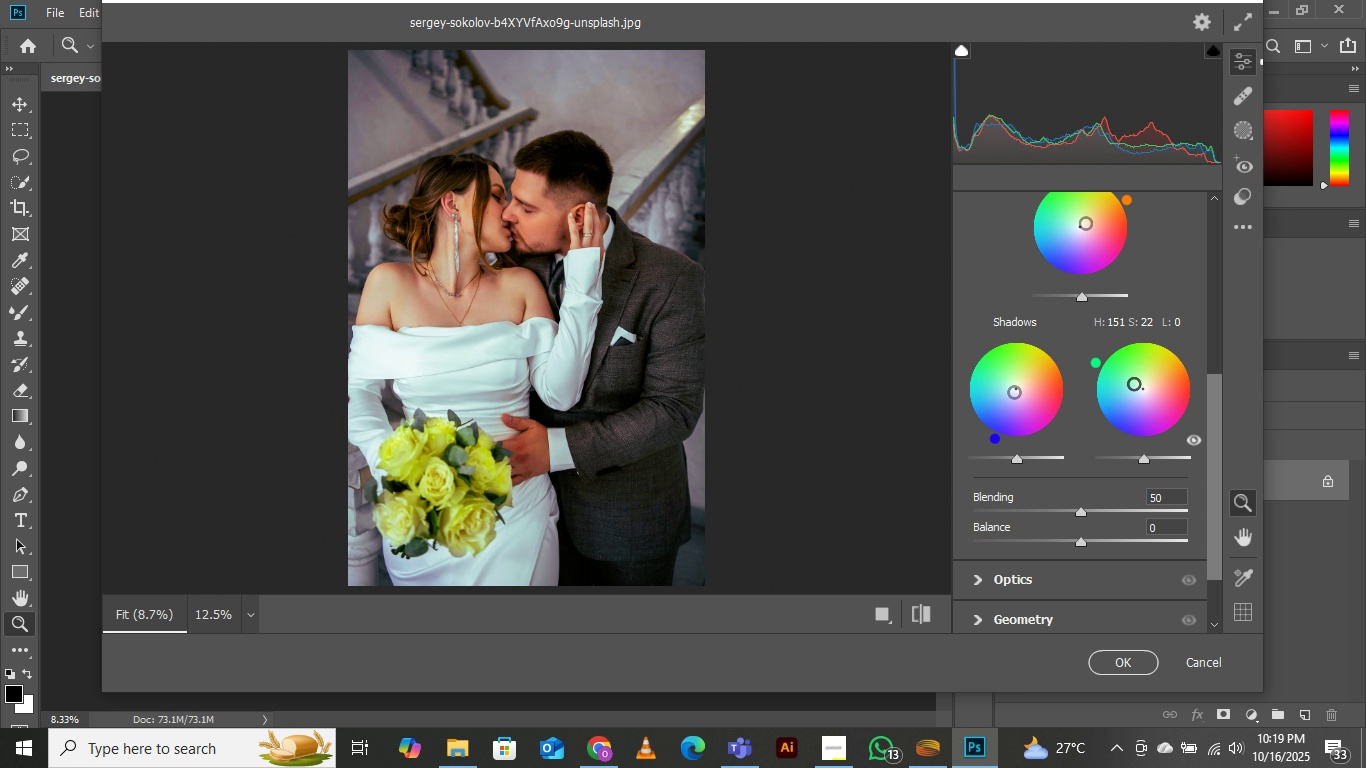 
left_click([1191, 439])
 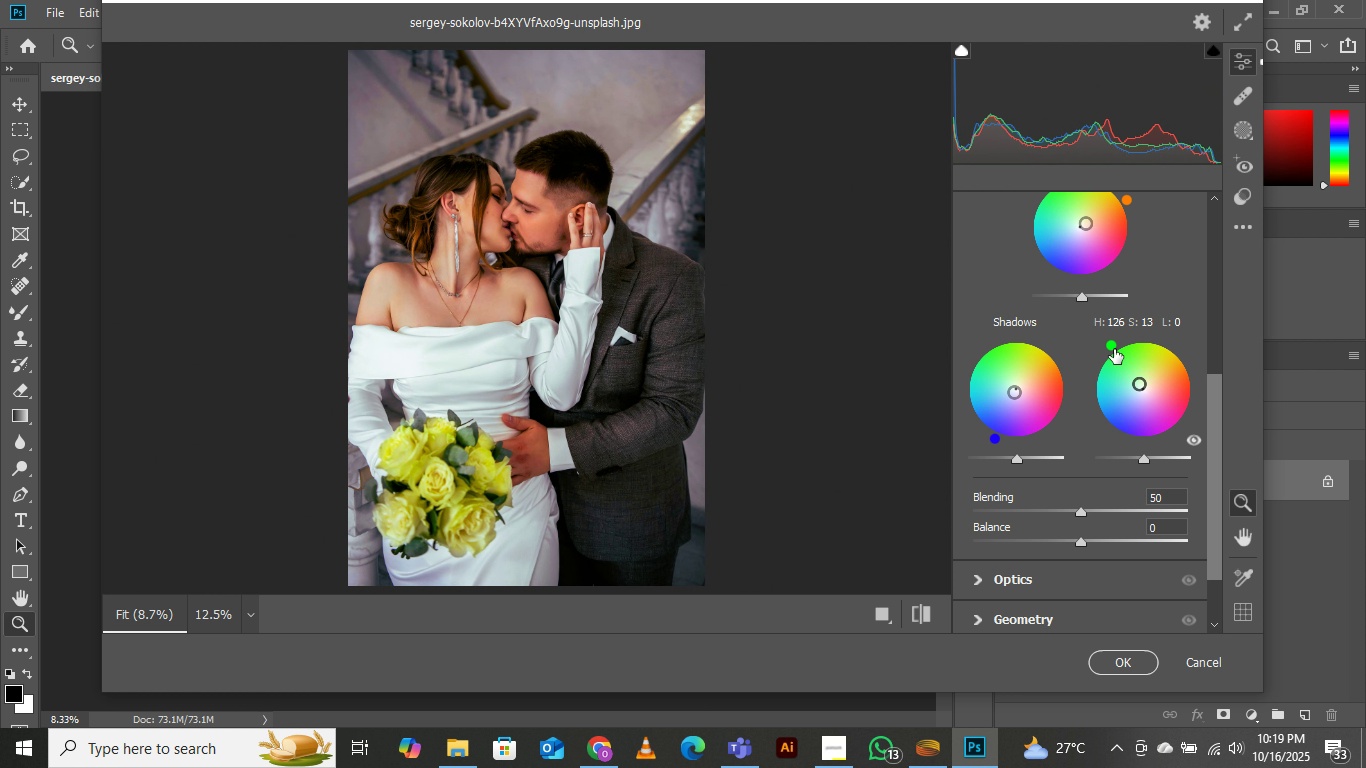 
wait(12.34)
 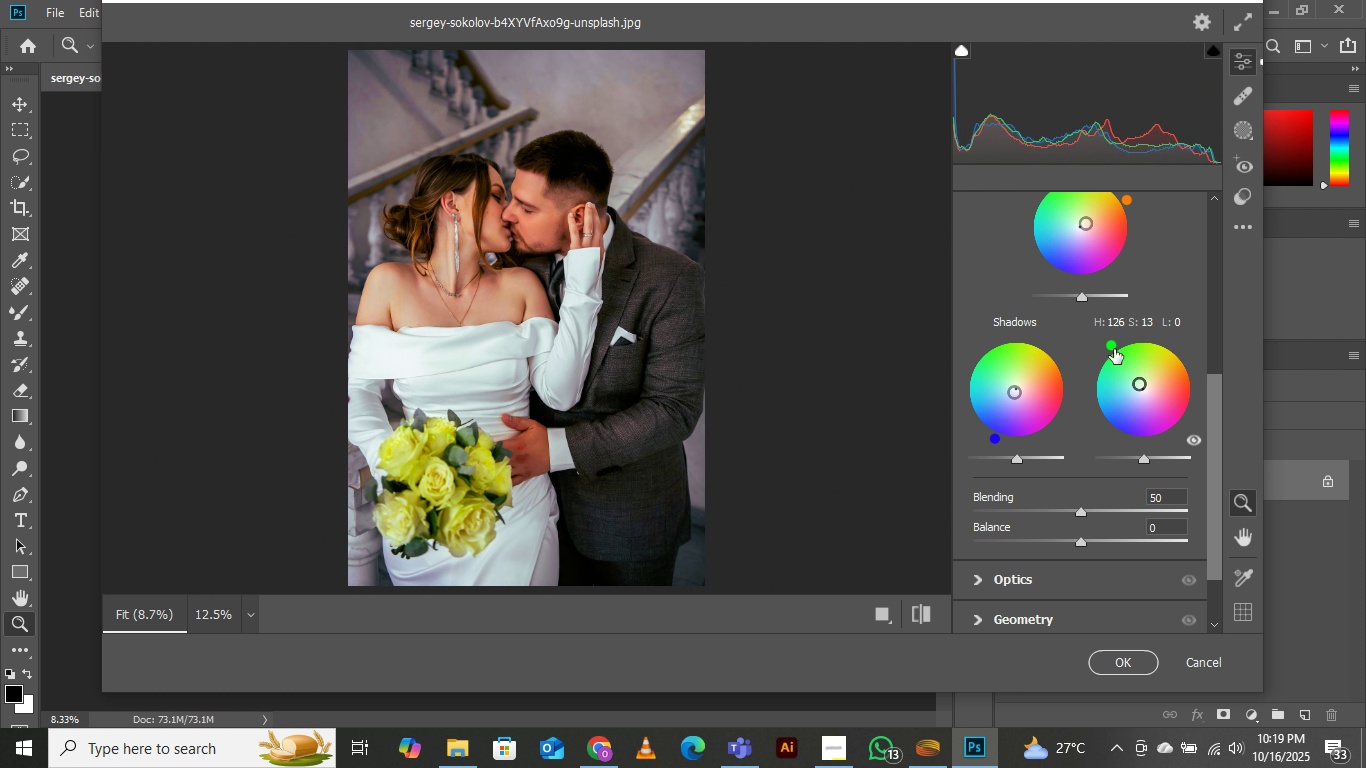 
double_click([569, 285])
 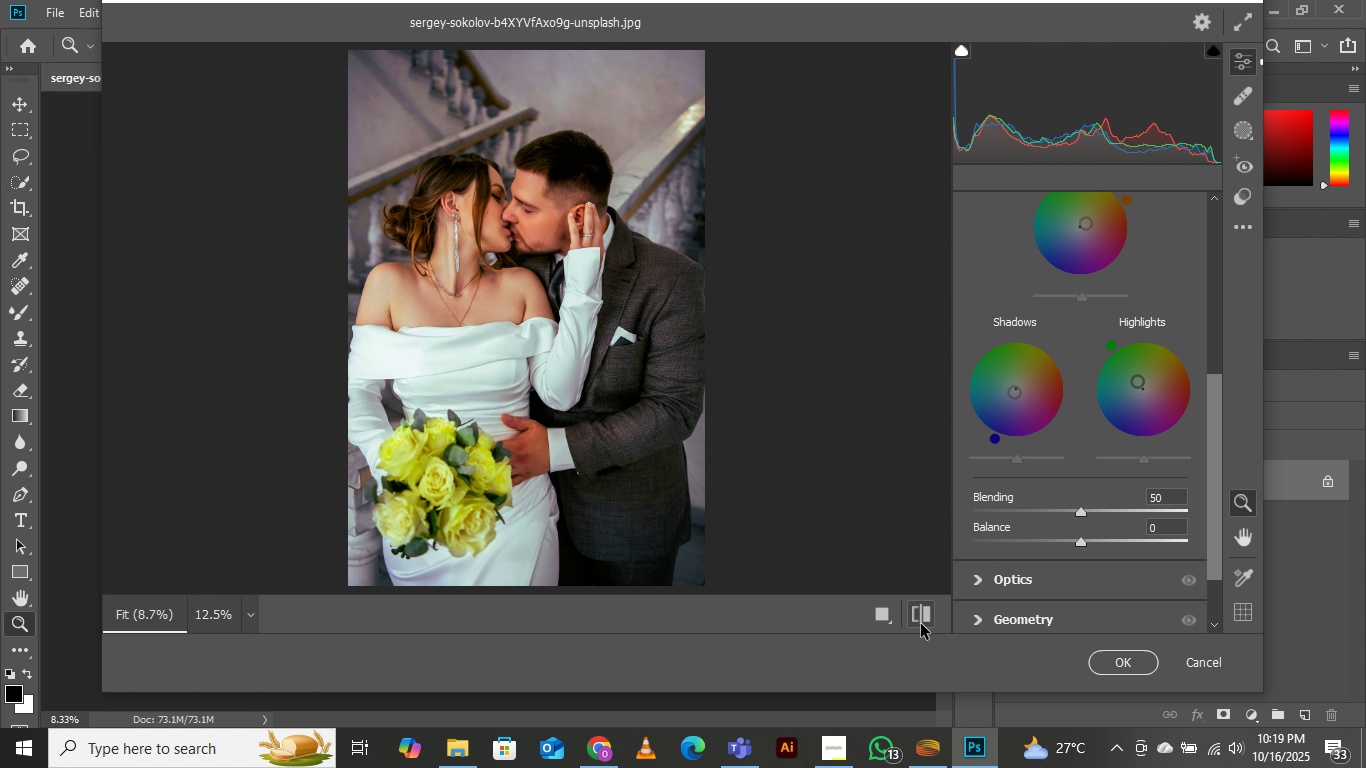 
left_click([921, 623])
 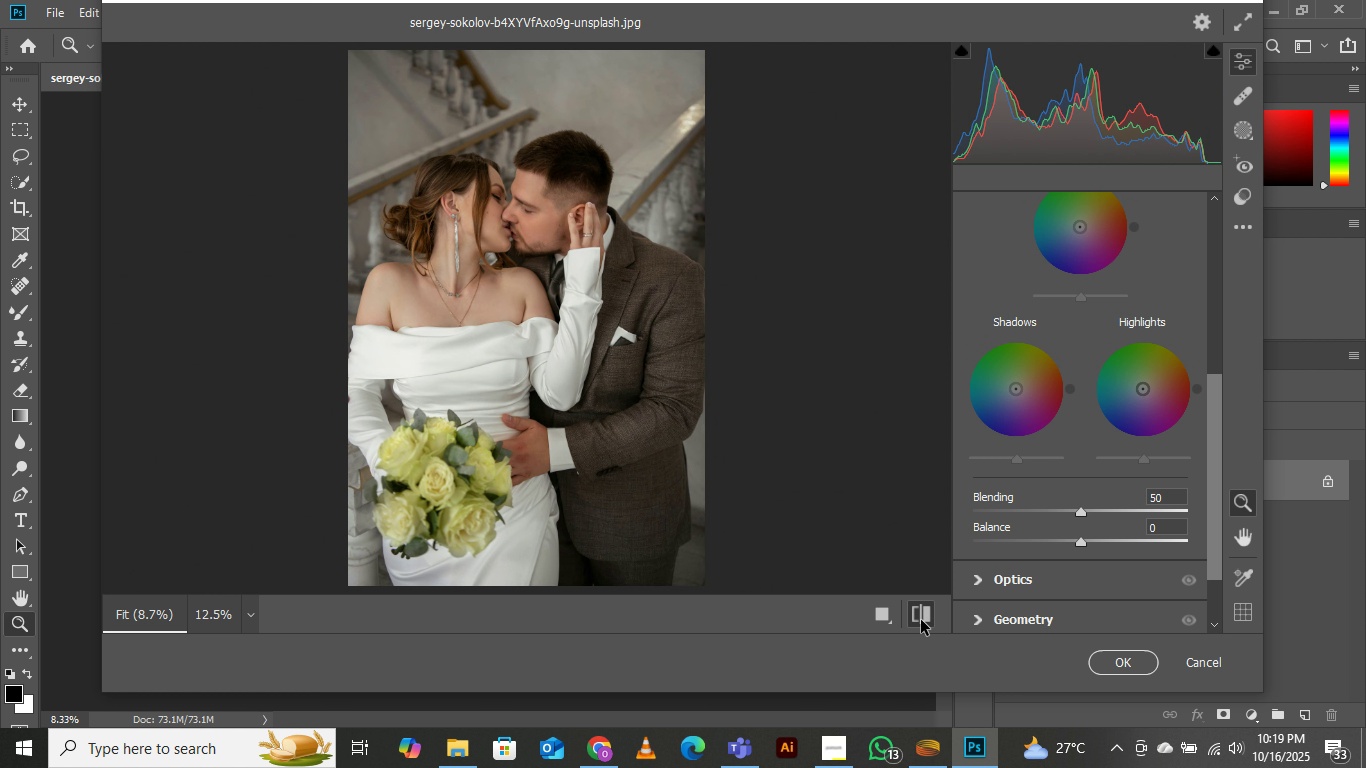 
left_click([921, 620])
 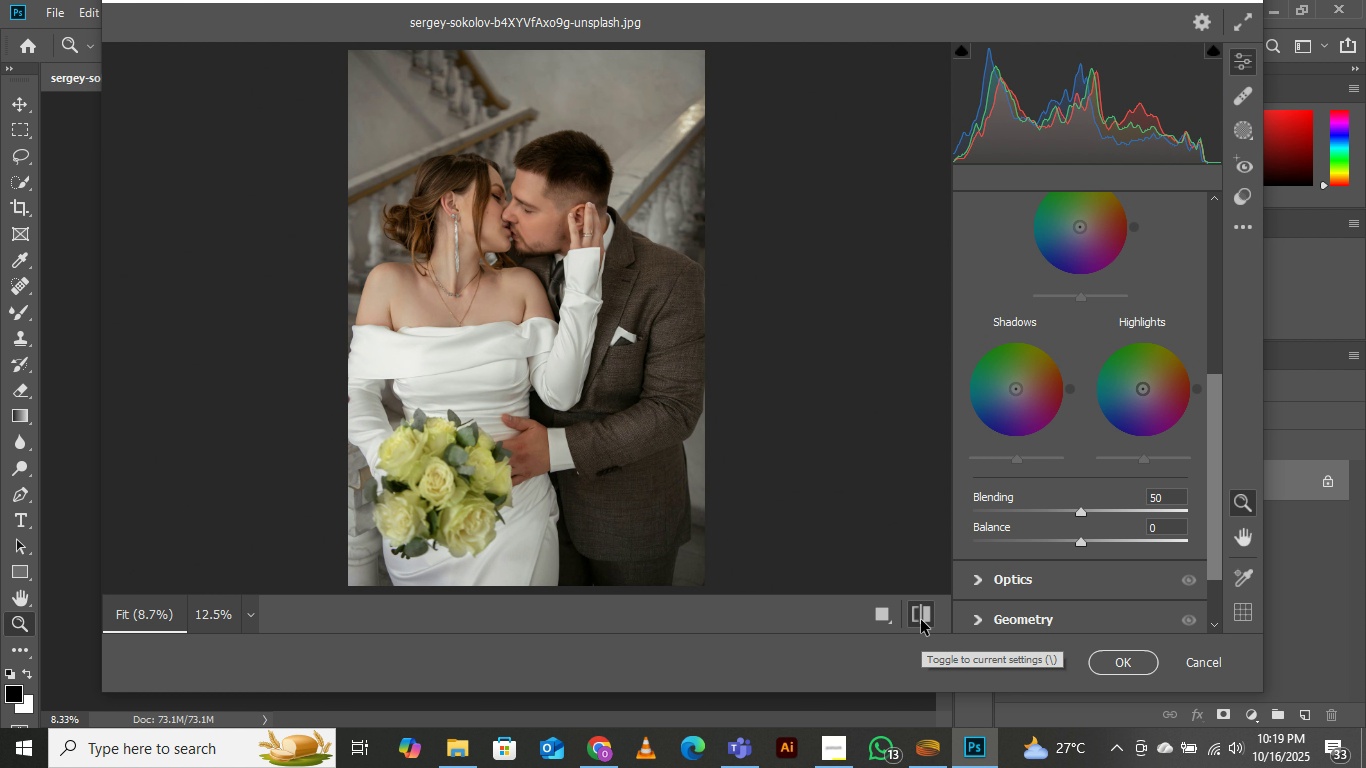 
double_click([921, 620])
 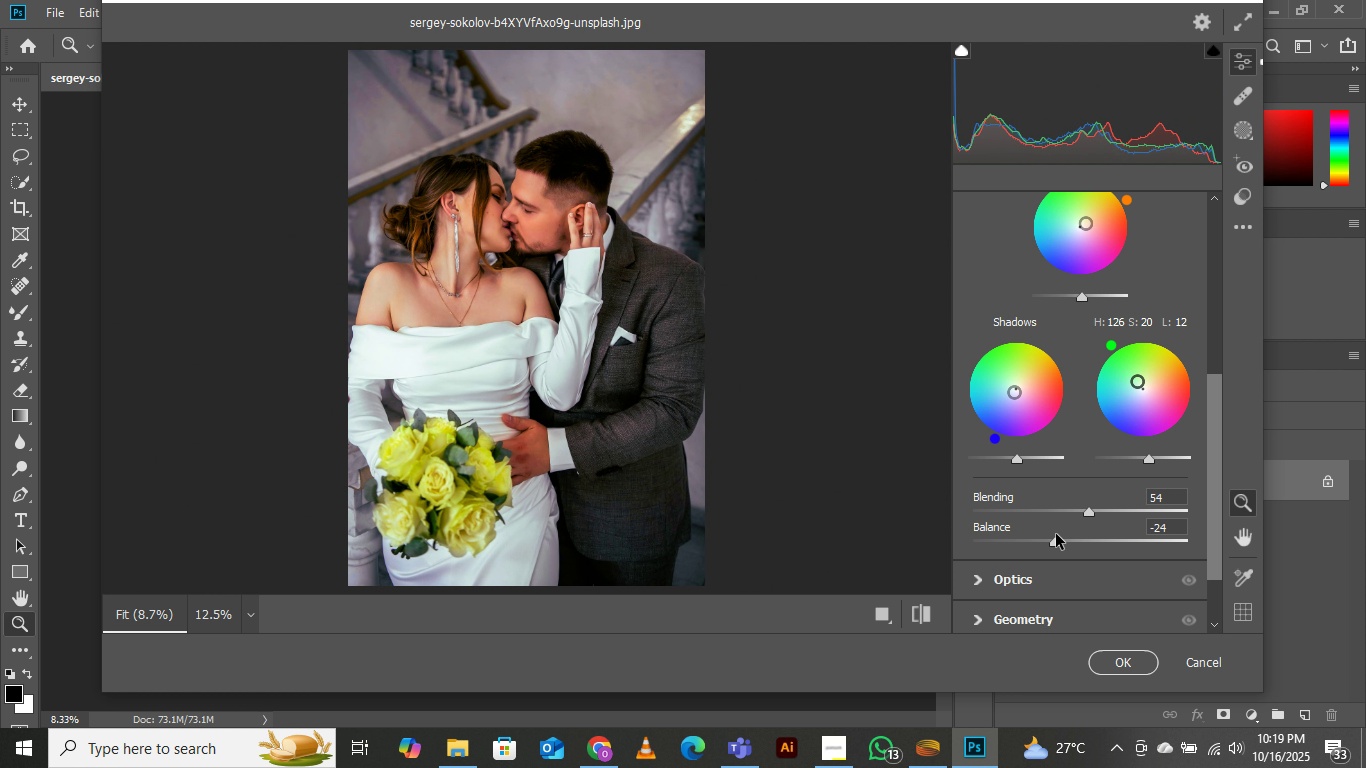 
wait(18.04)
 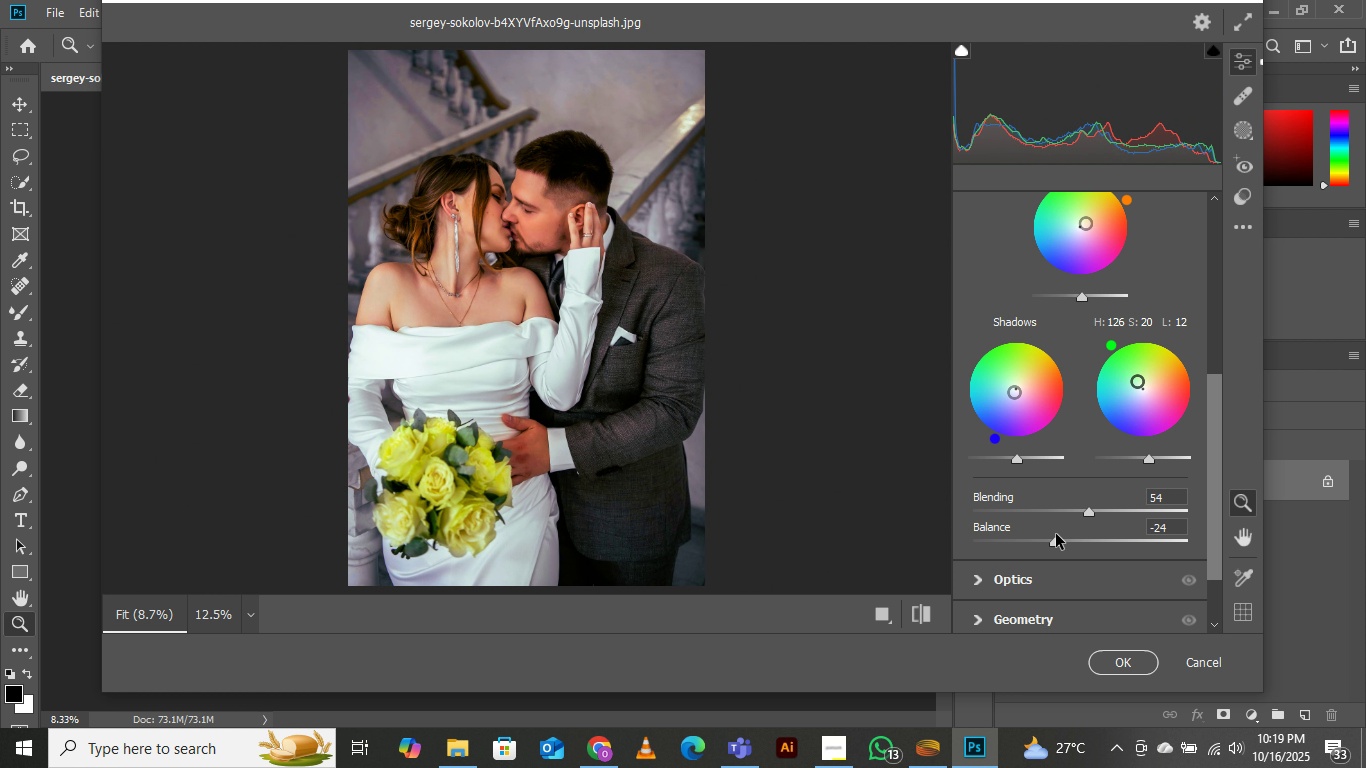 
left_click([926, 611])
 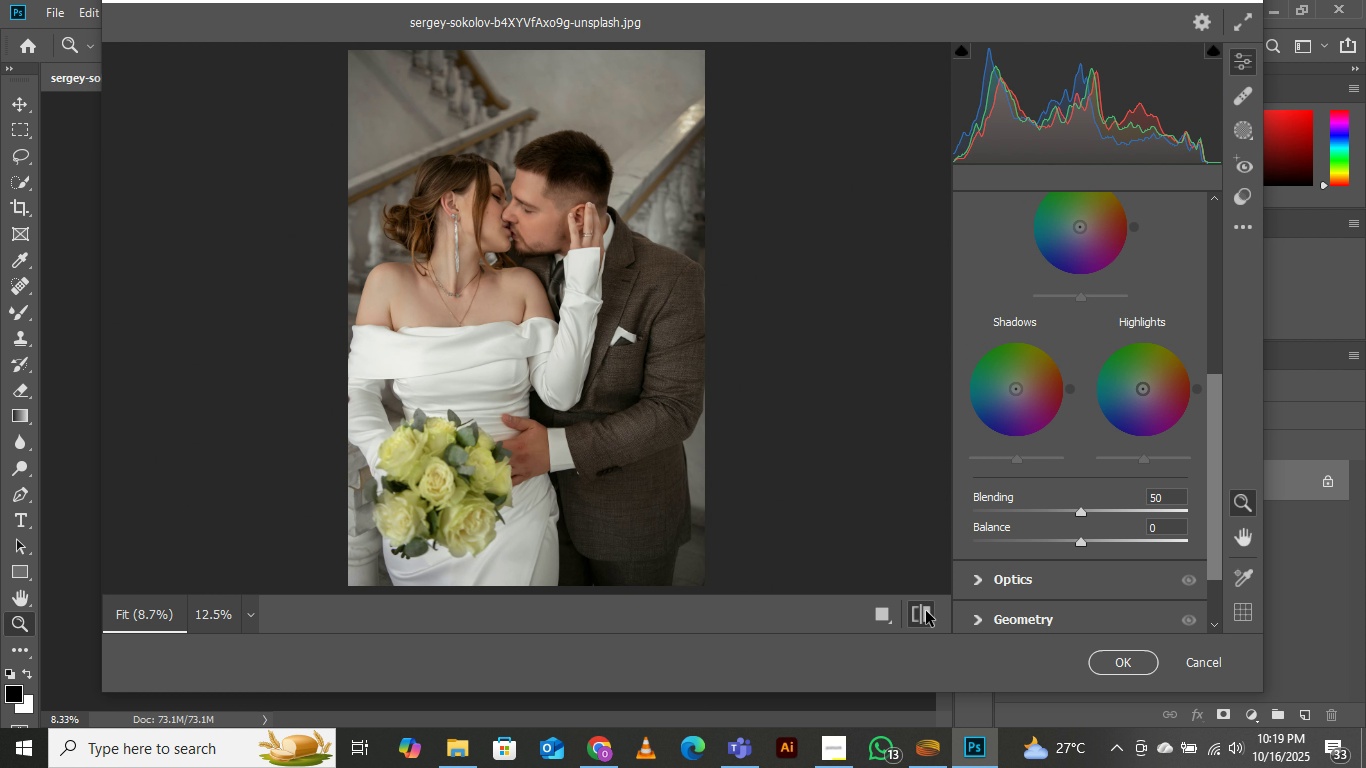 
left_click([926, 611])
 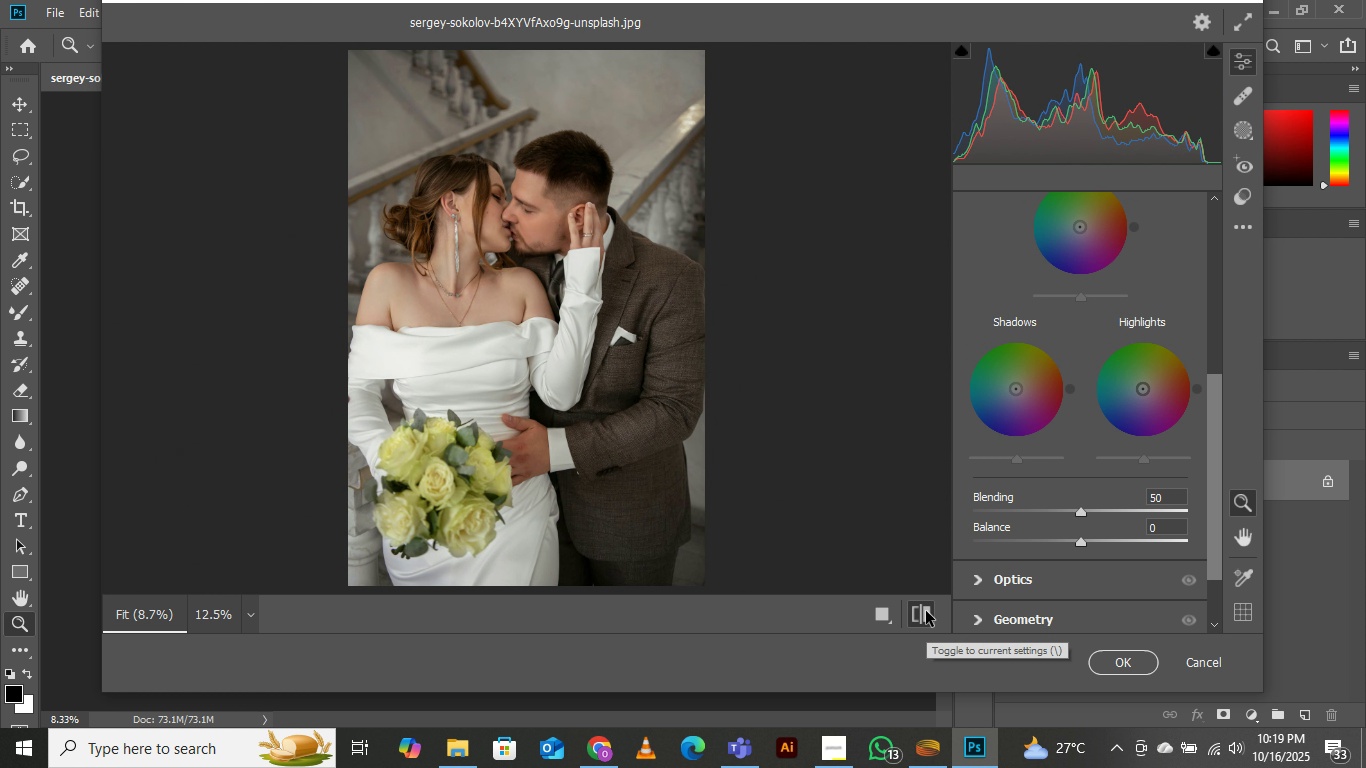 
double_click([926, 611])
 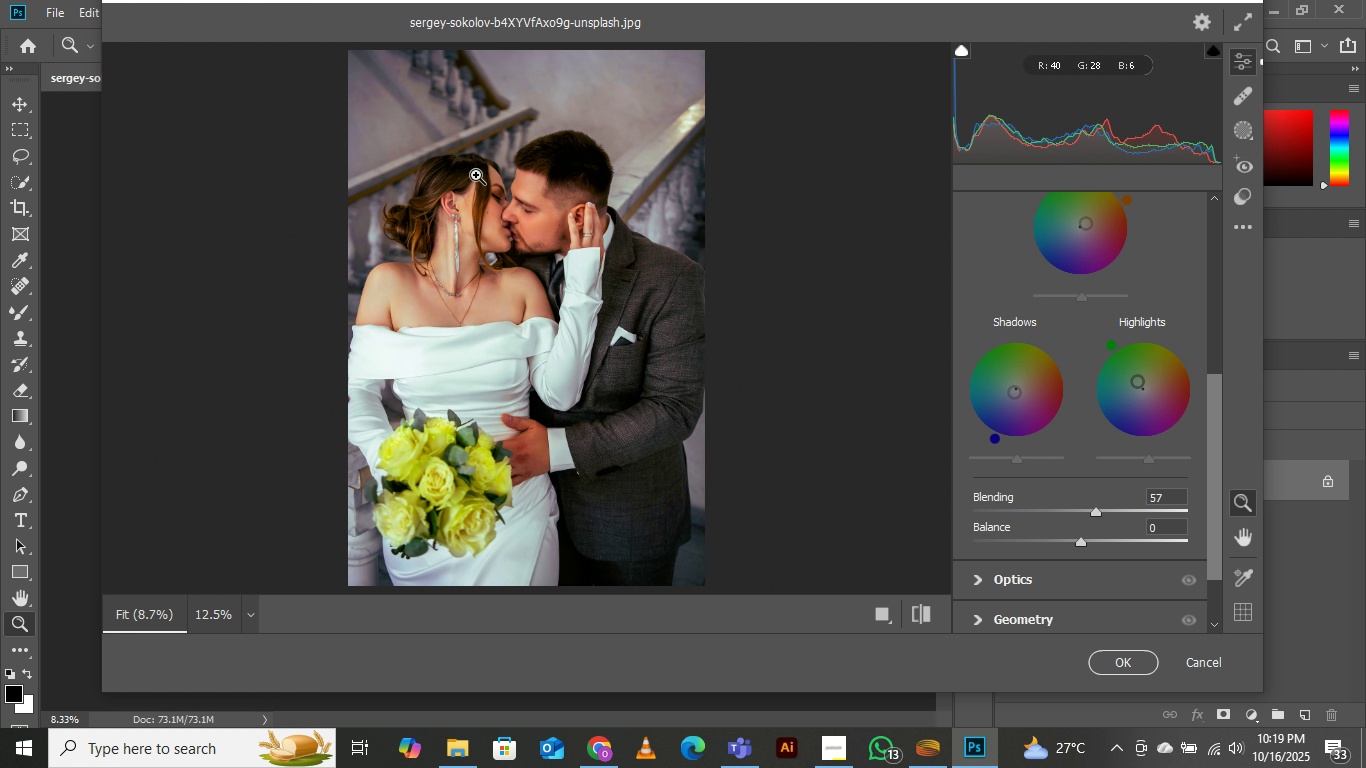 
left_click([476, 175])
 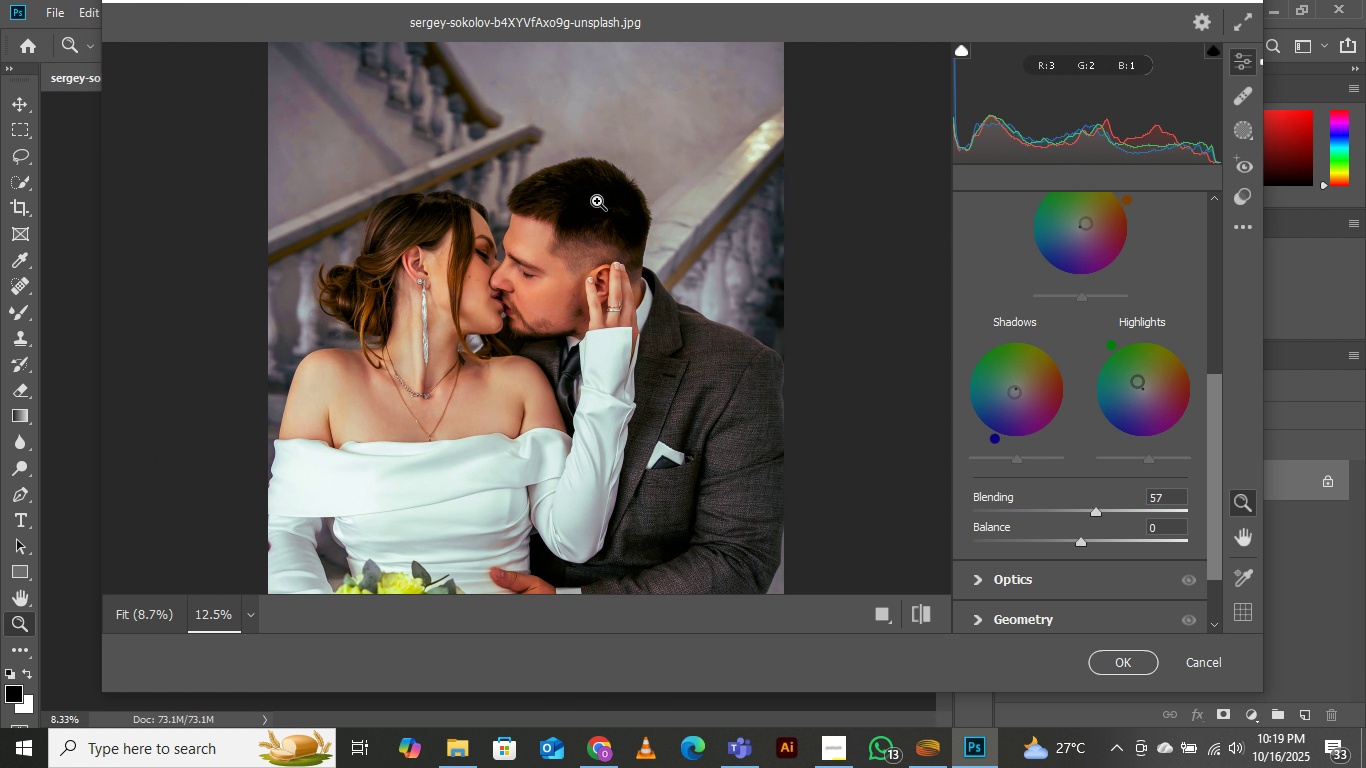 
double_click([597, 201])
 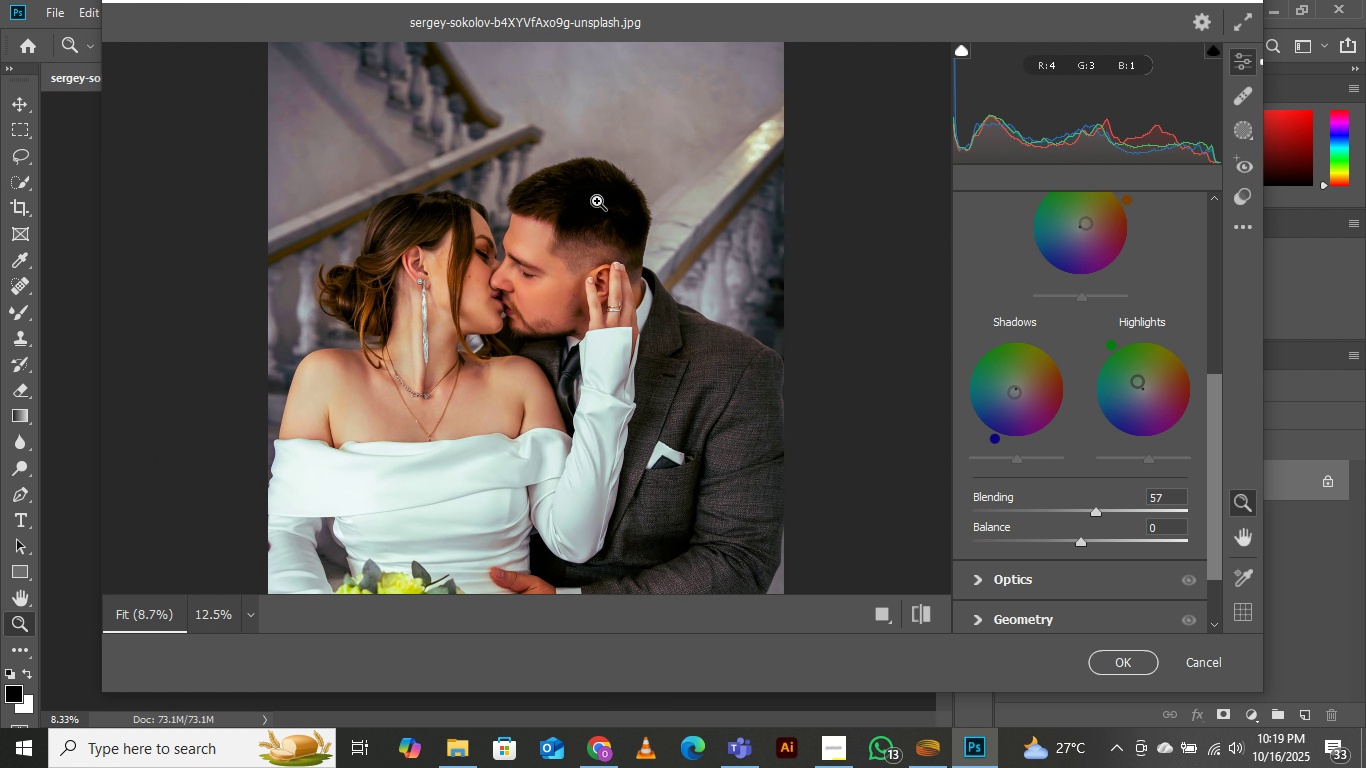 
triple_click([597, 201])
 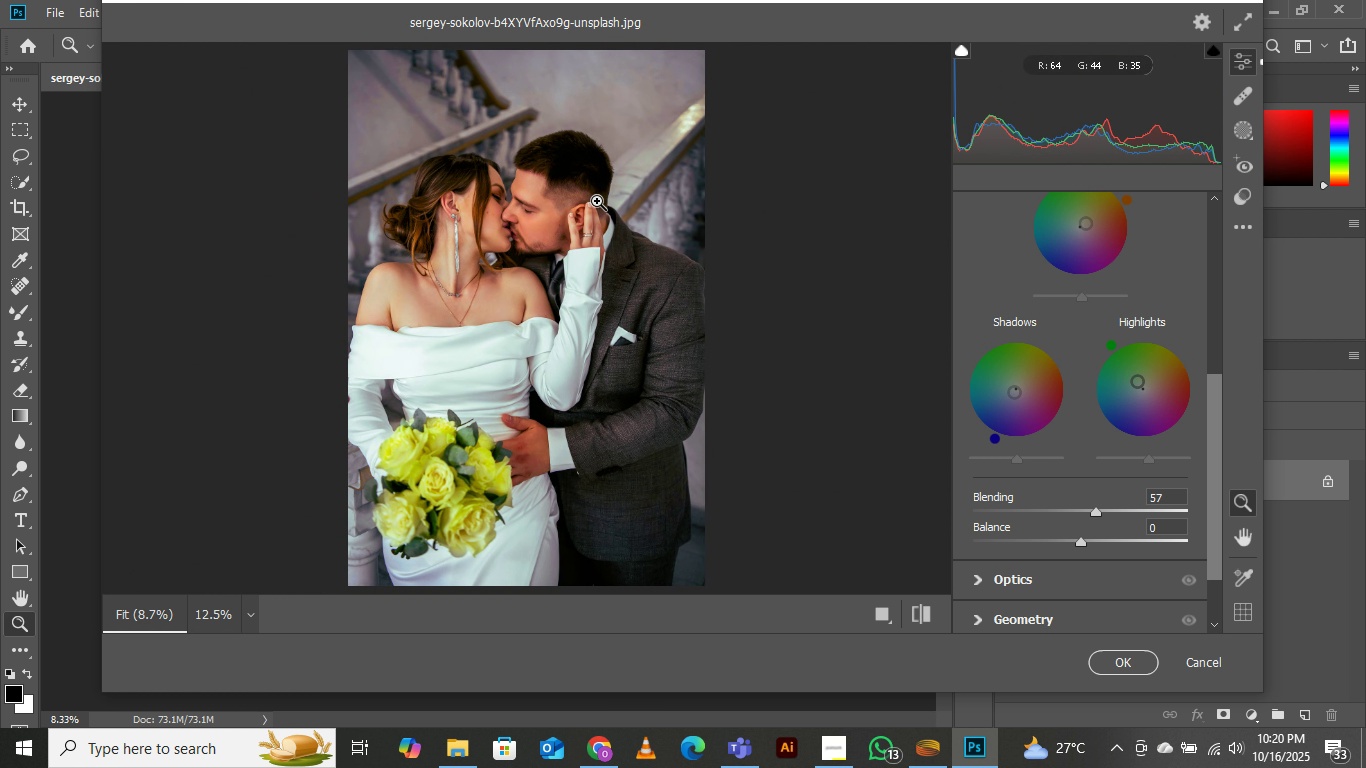 
triple_click([597, 201])
 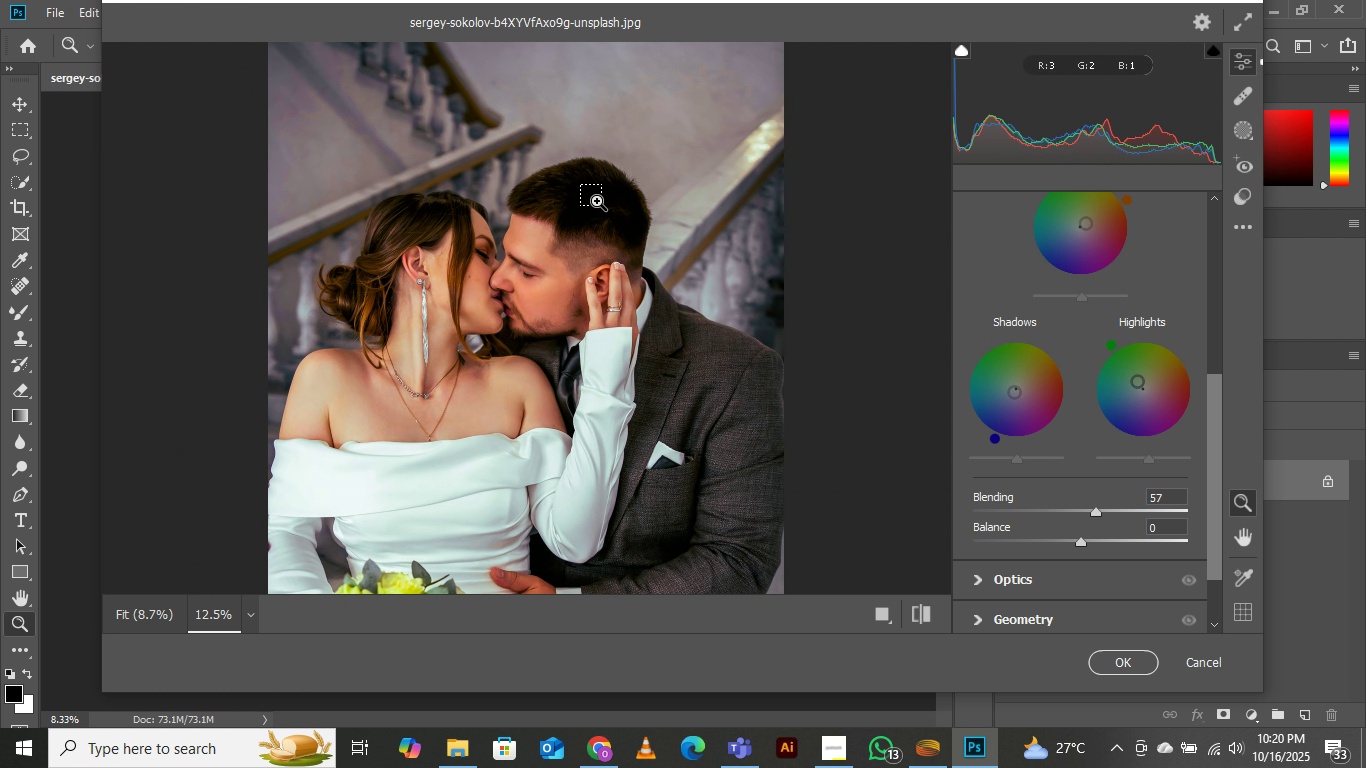 
key(Control+Equal)
 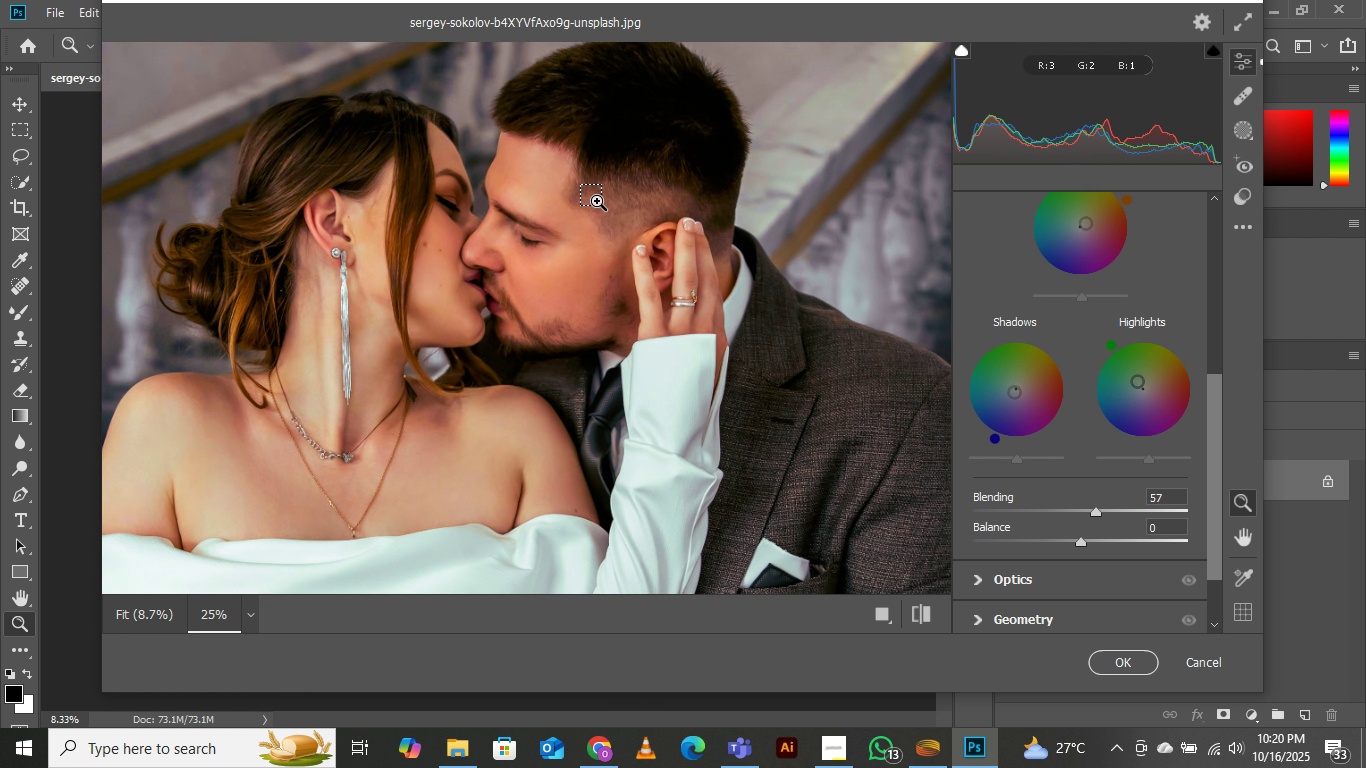 
key(Control+Equal)
 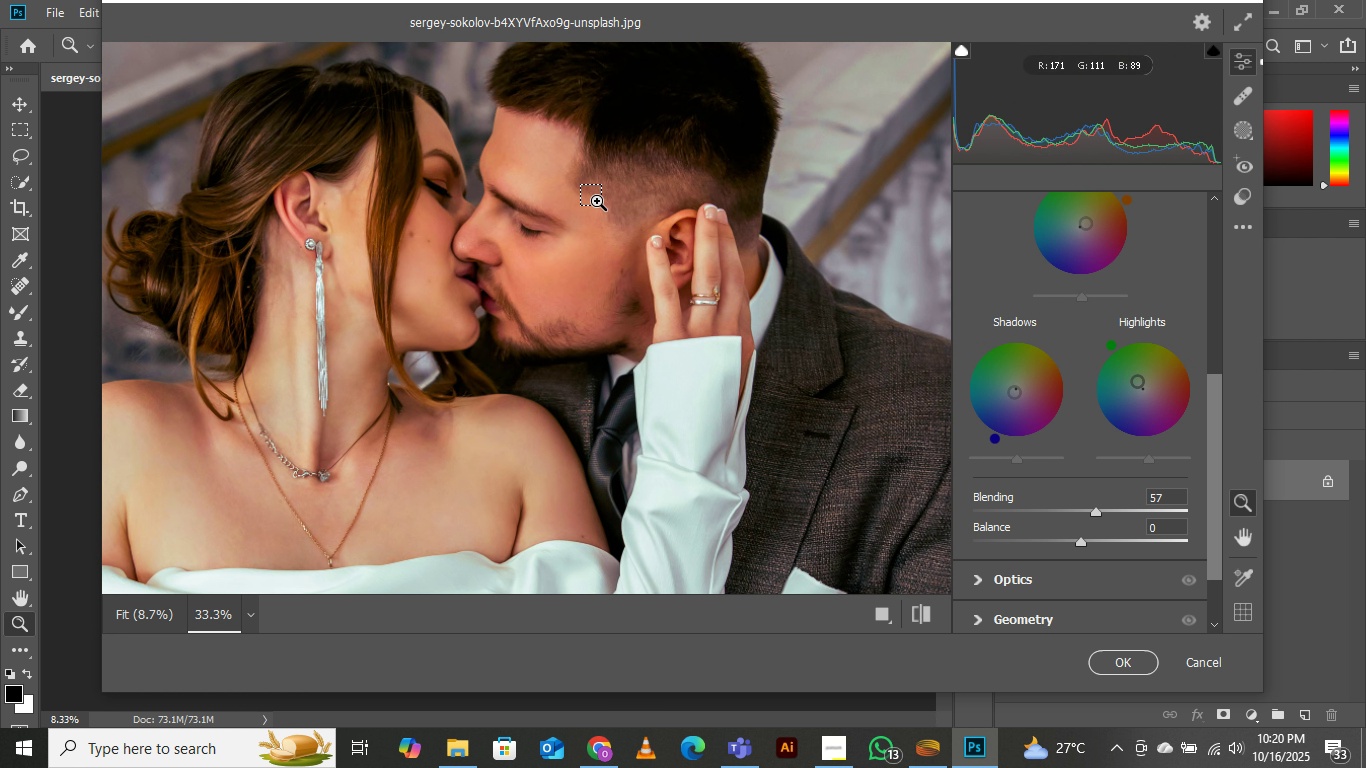 
key(Control+Equal)
 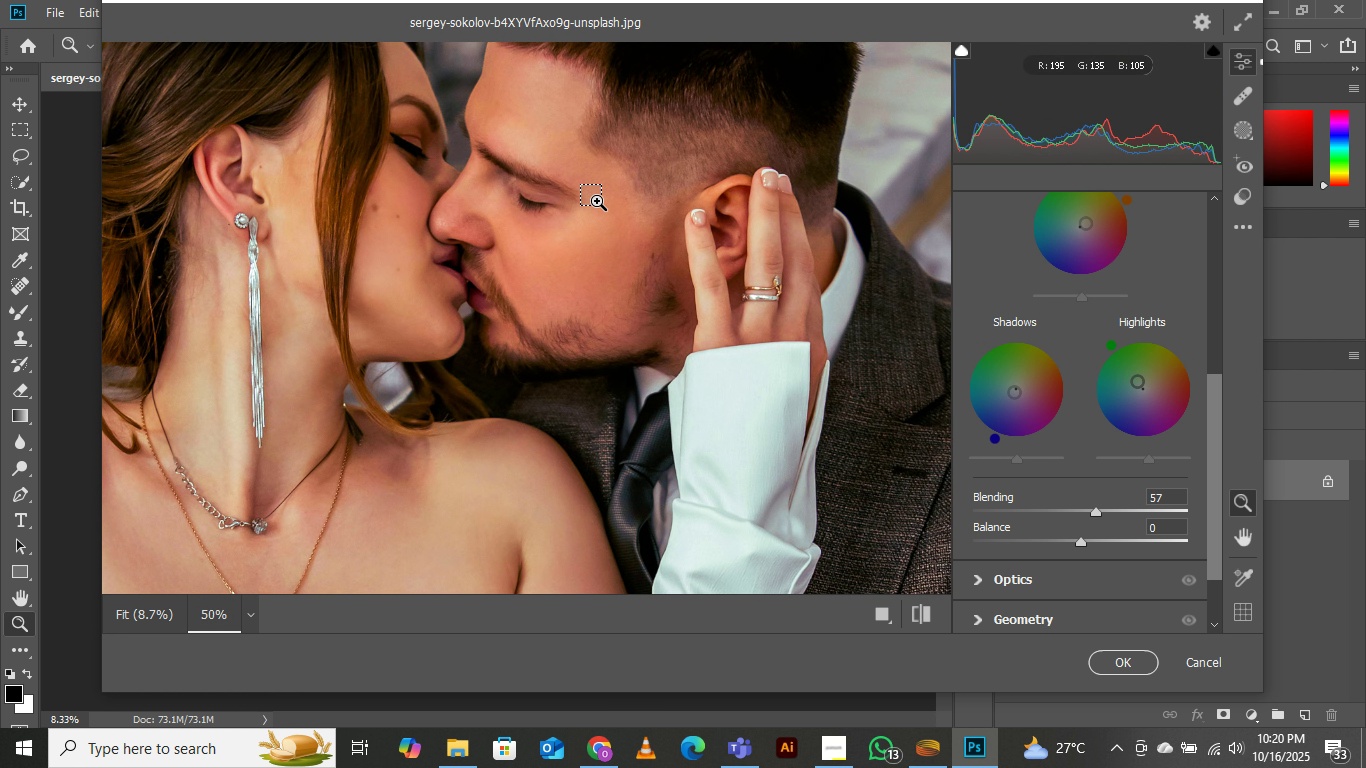 
key(Control+Equal)
 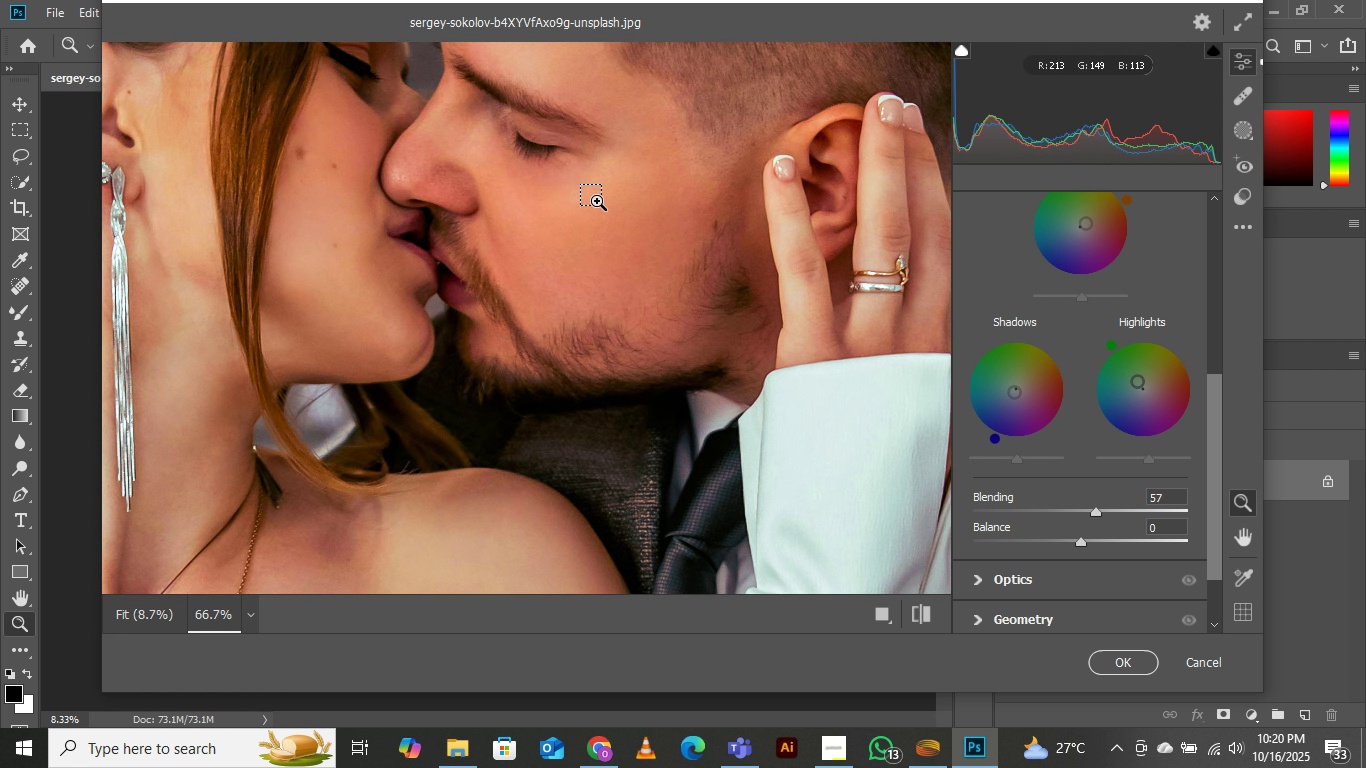 
key(Control+Equal)
 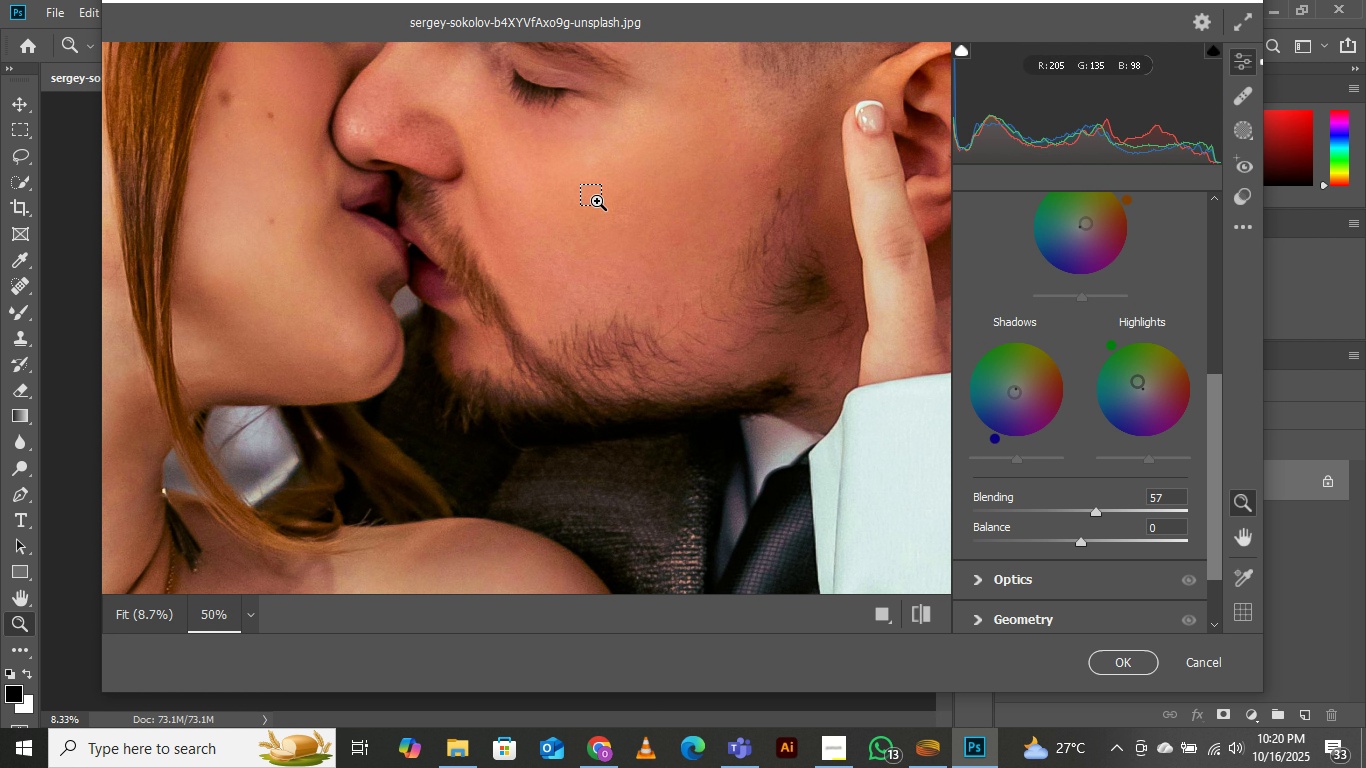 
hold_key(key=Minus, duration=1.32)
 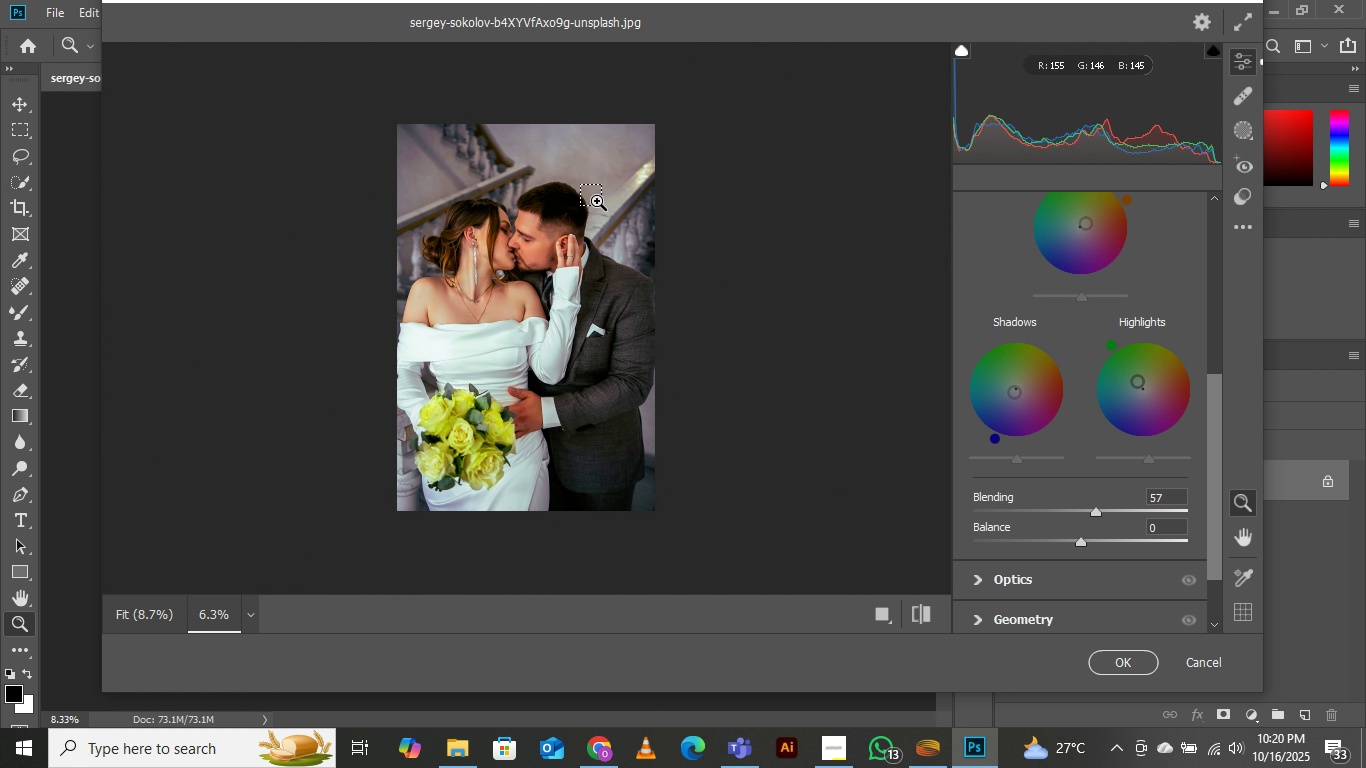 
key(Control+Equal)
 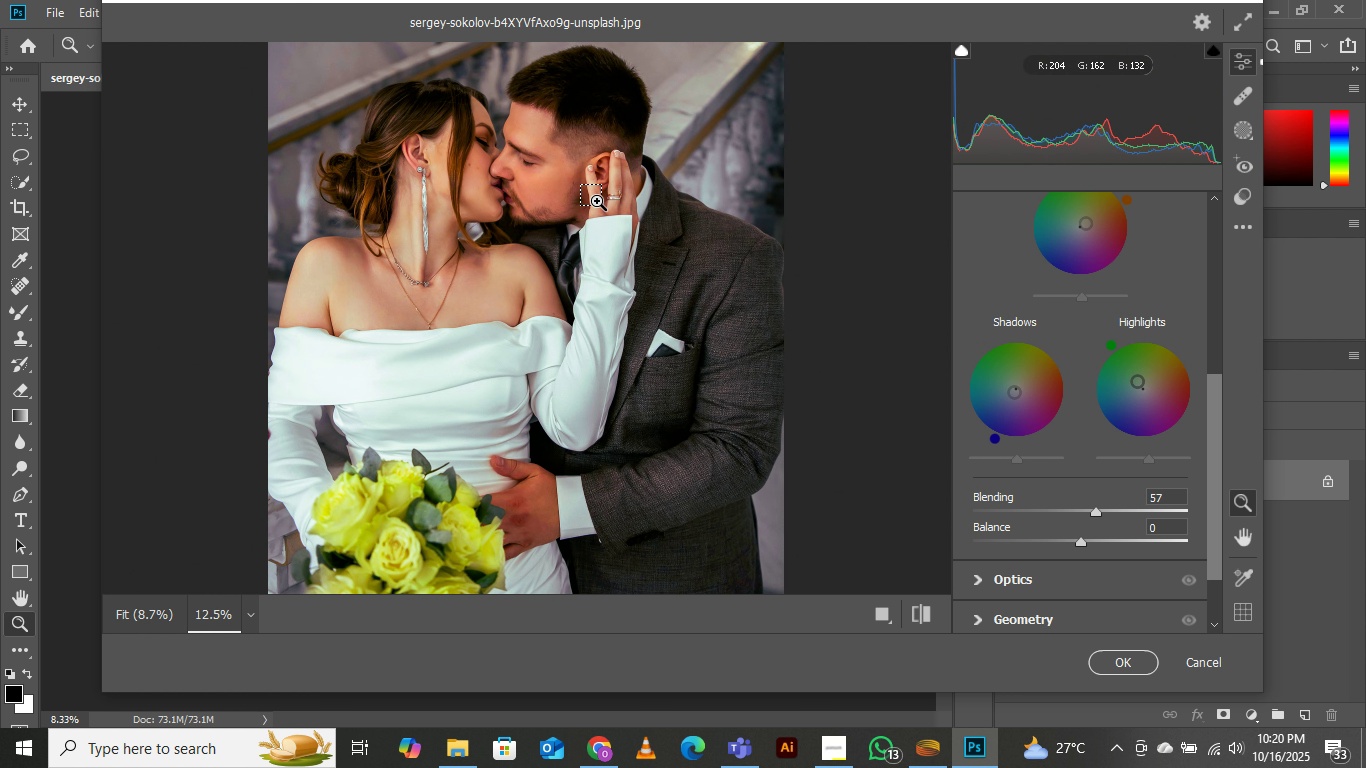 
key(Control+ControlLeft)
 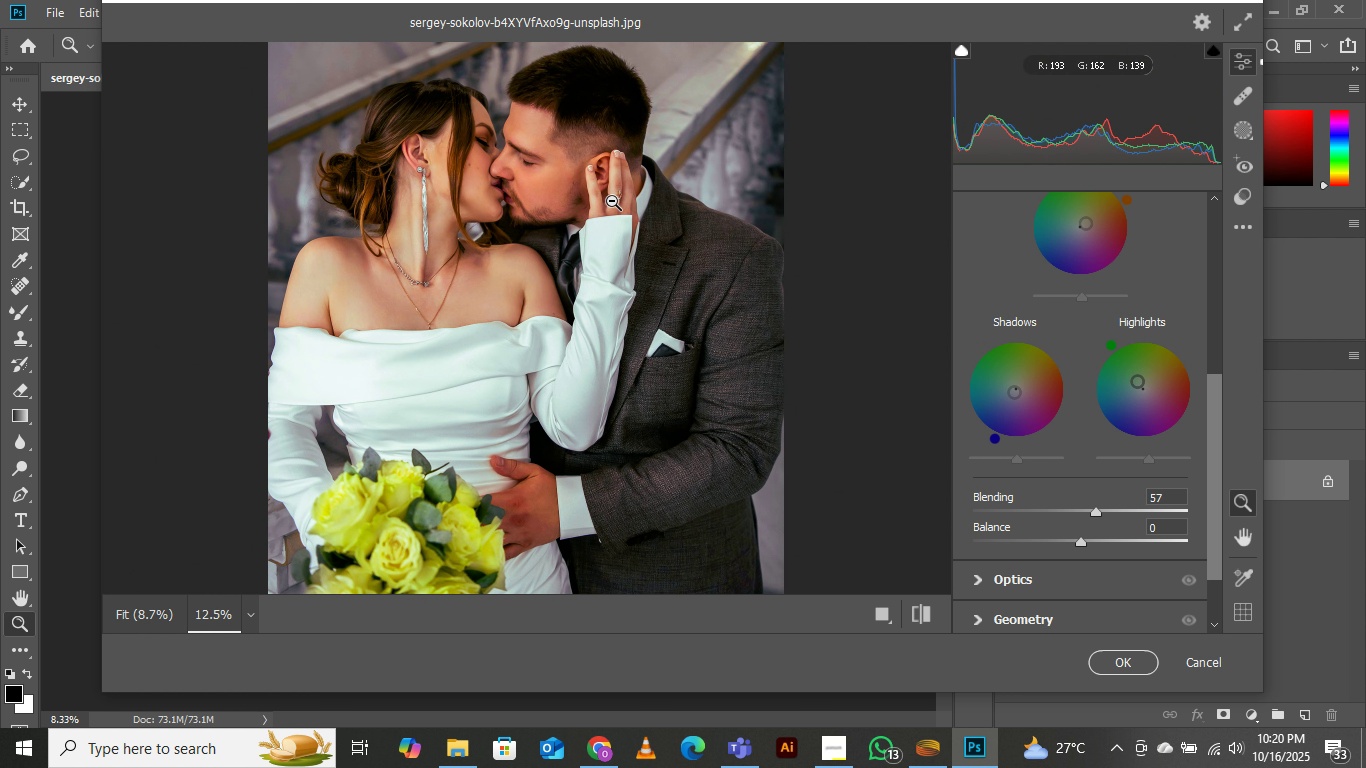 
left_click([612, 201])
 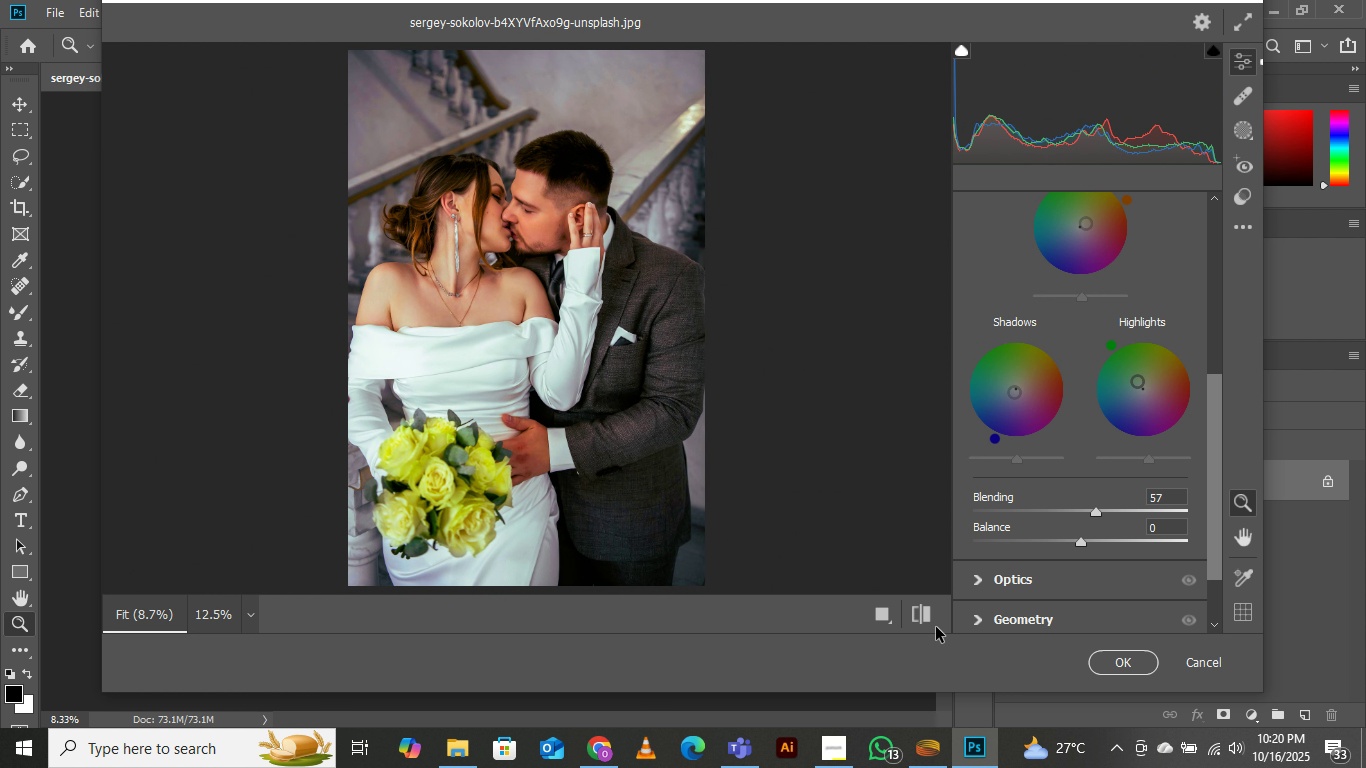 
left_click([917, 612])
 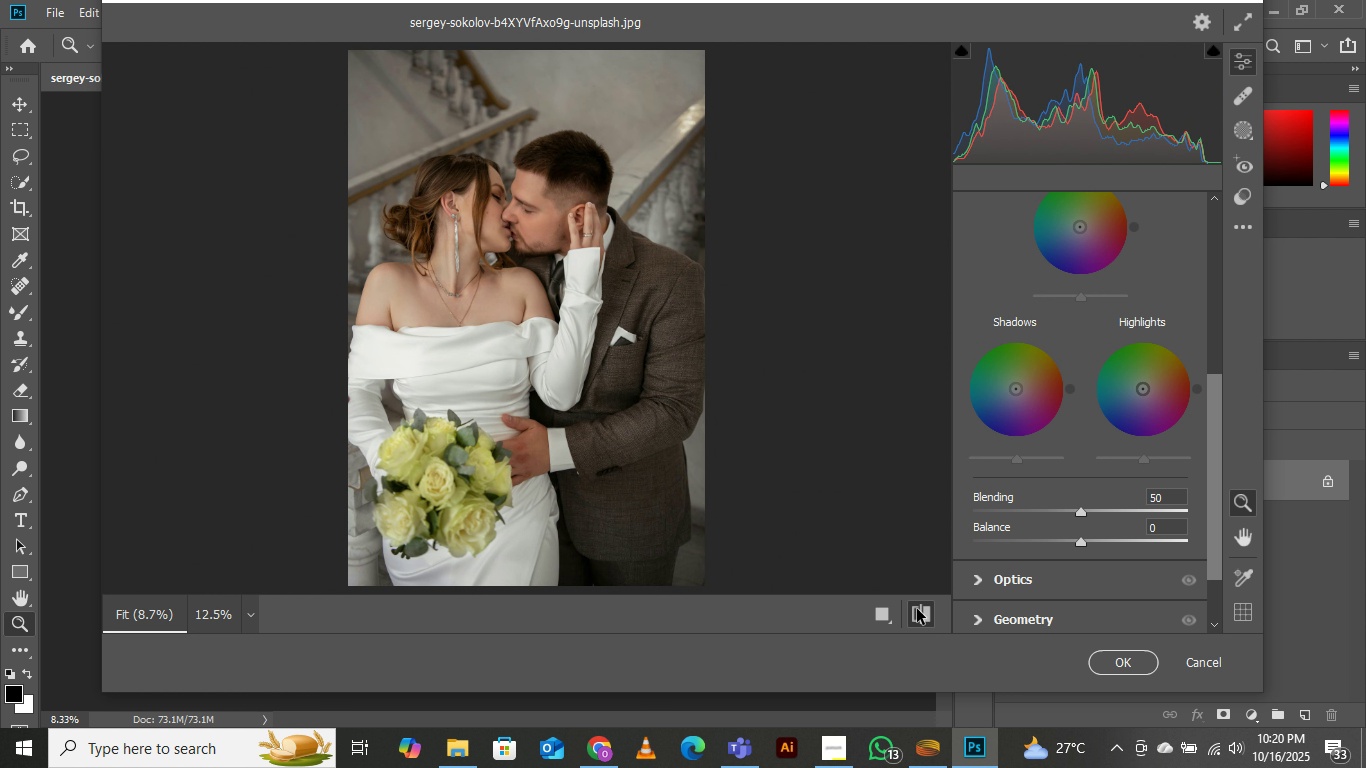 
left_click([917, 609])
 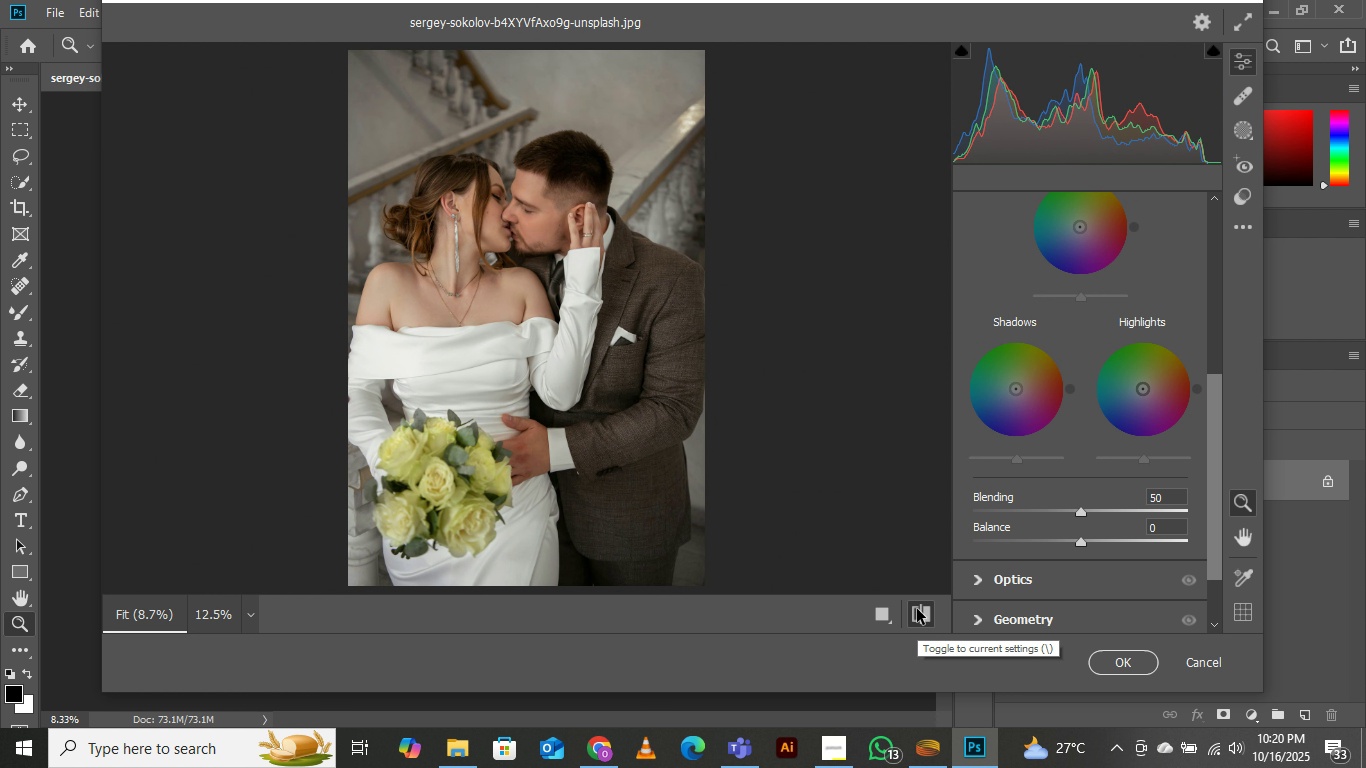 
double_click([917, 609])
 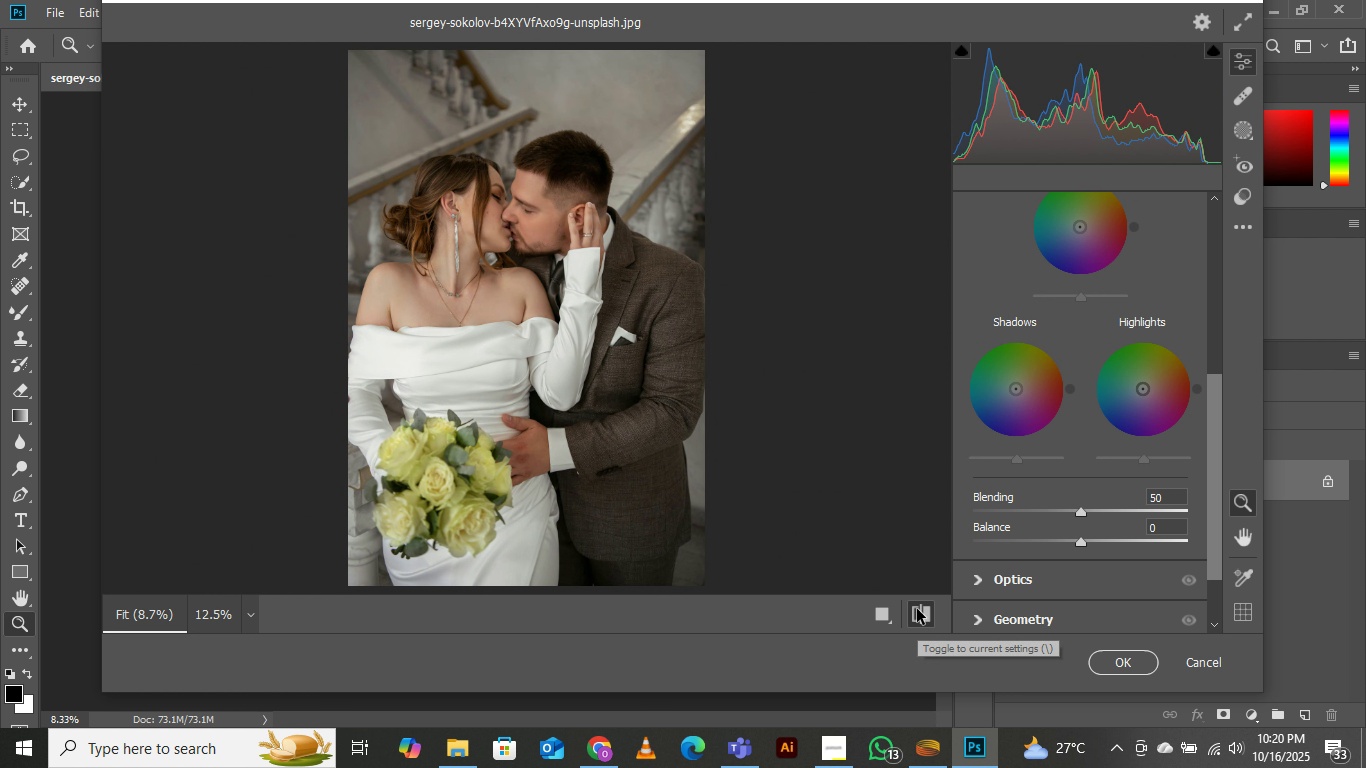 
double_click([917, 609])
 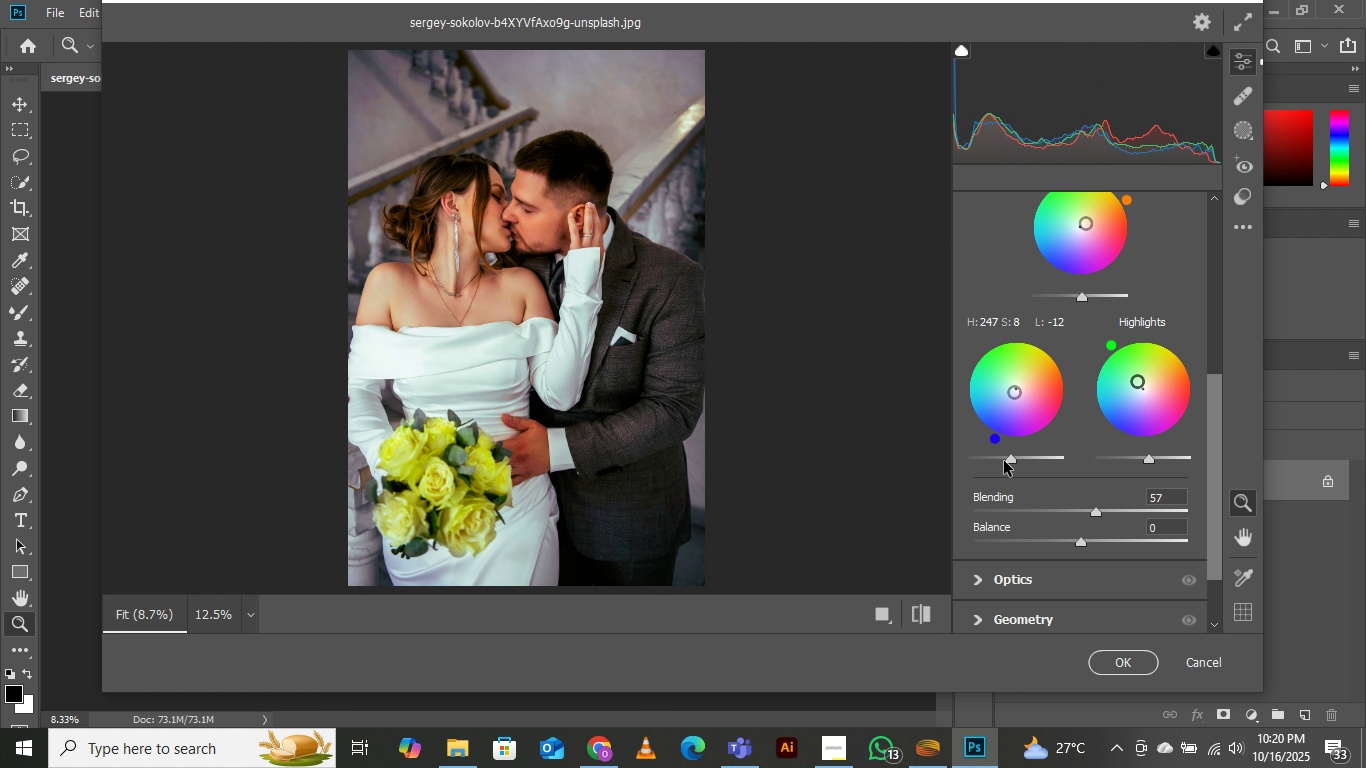 
scroll: coordinate [1105, 353], scroll_direction: up, amount: 1.0
 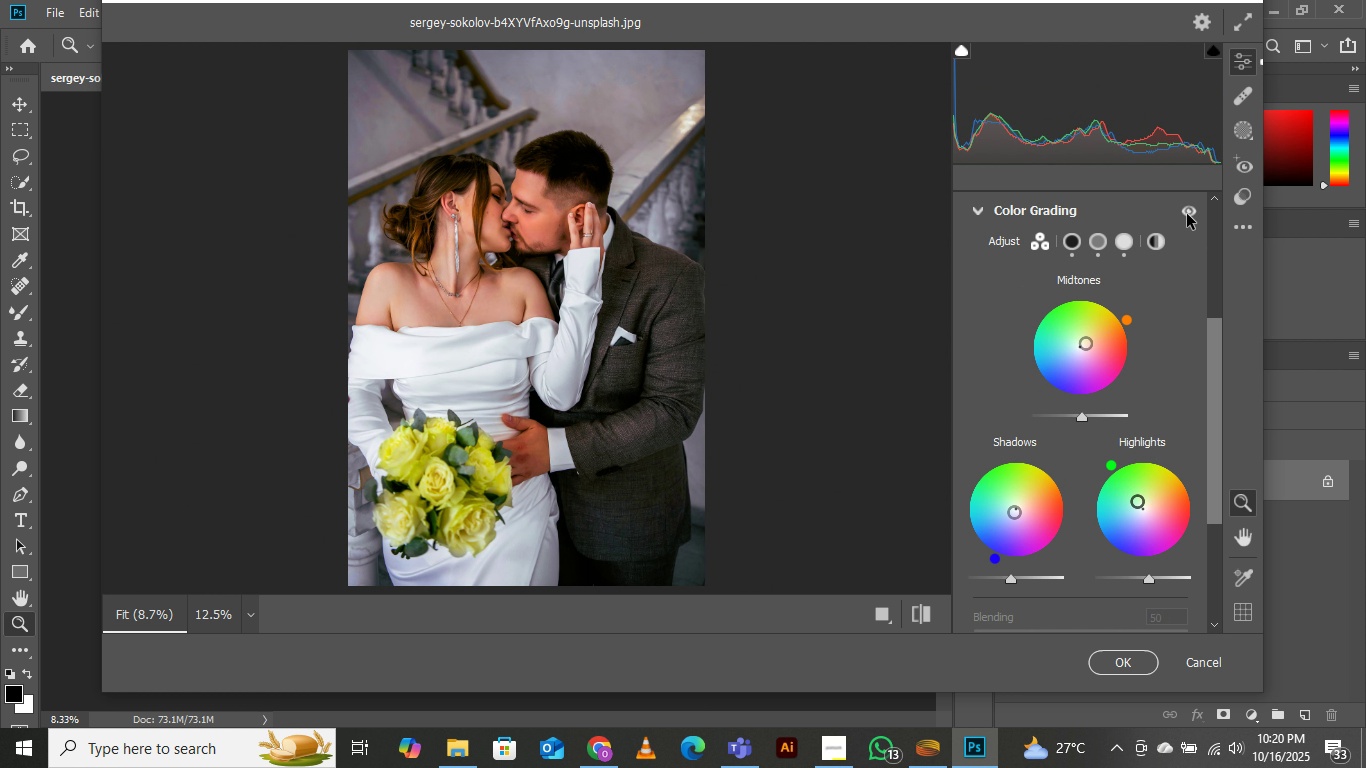 
left_click([1187, 214])
 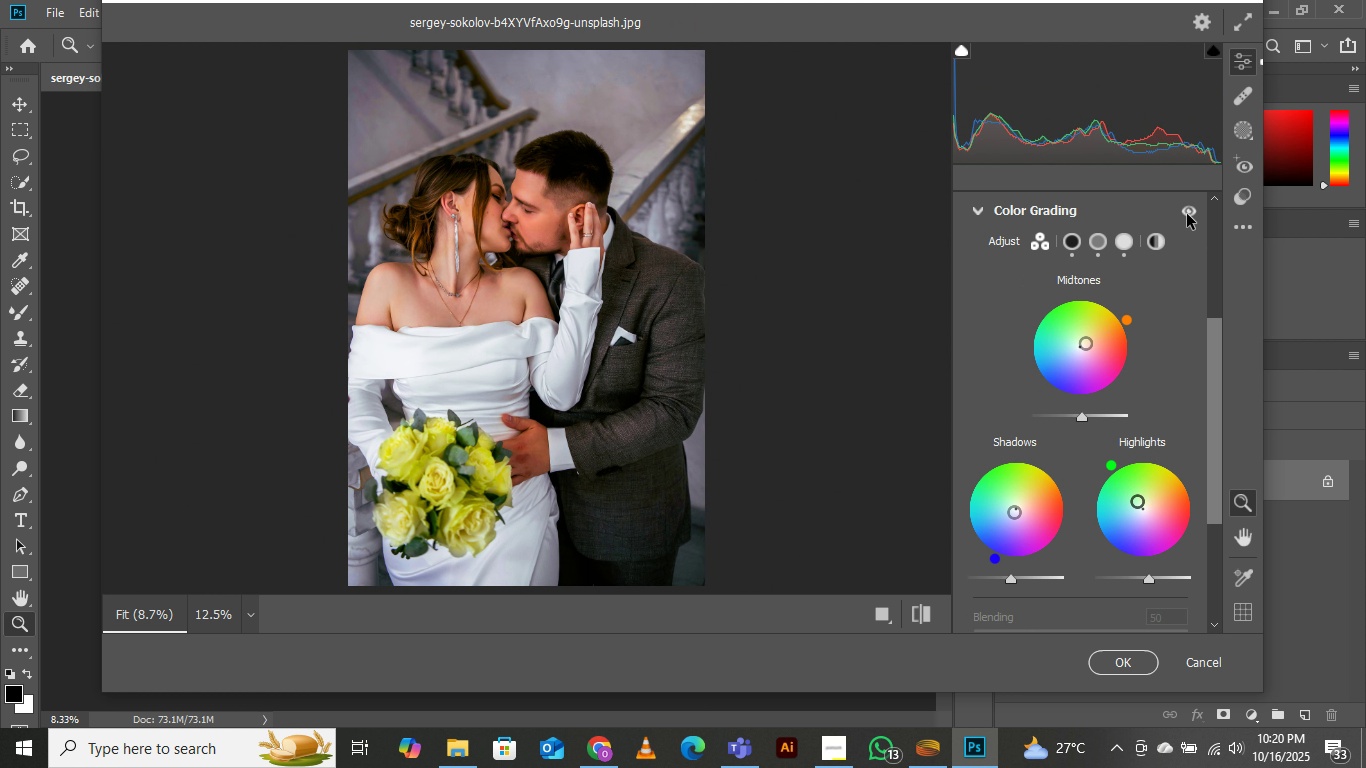 
left_click([1187, 214])
 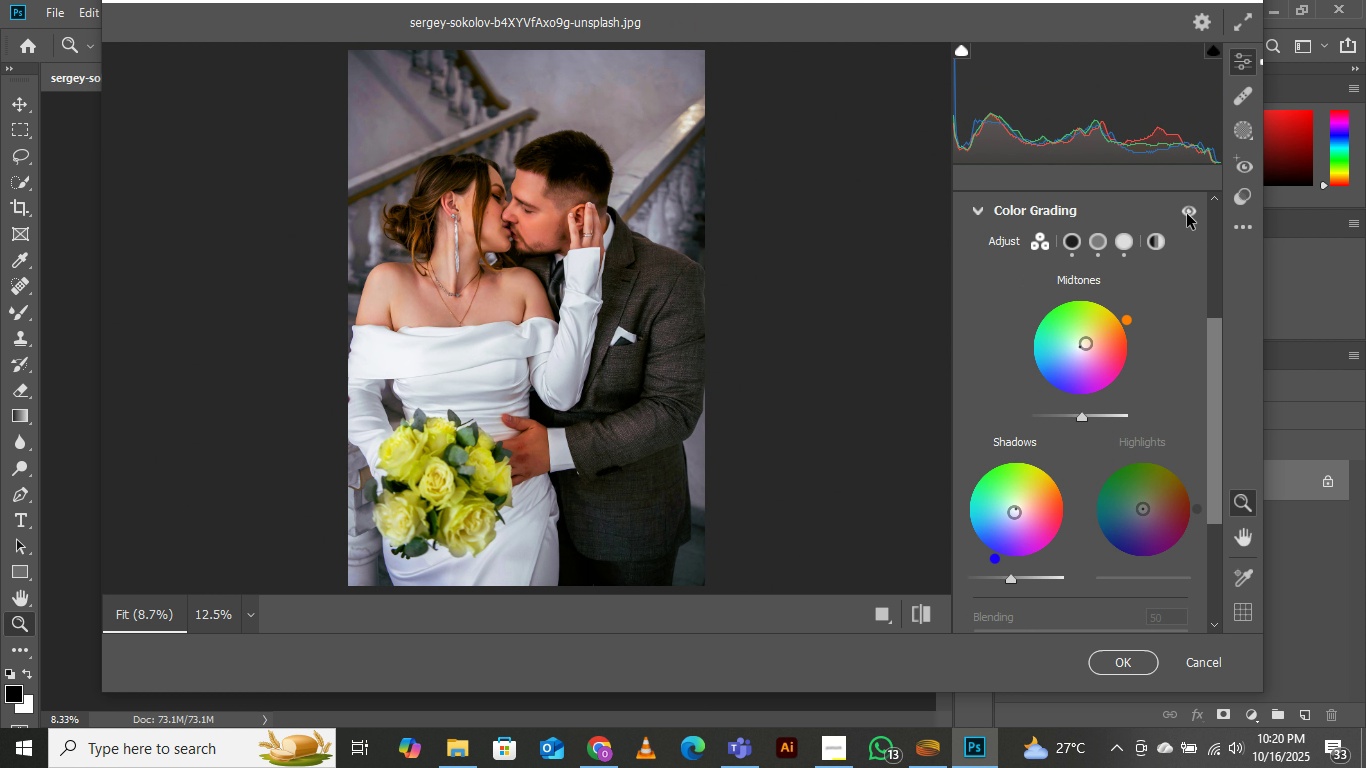 
left_click([1187, 214])
 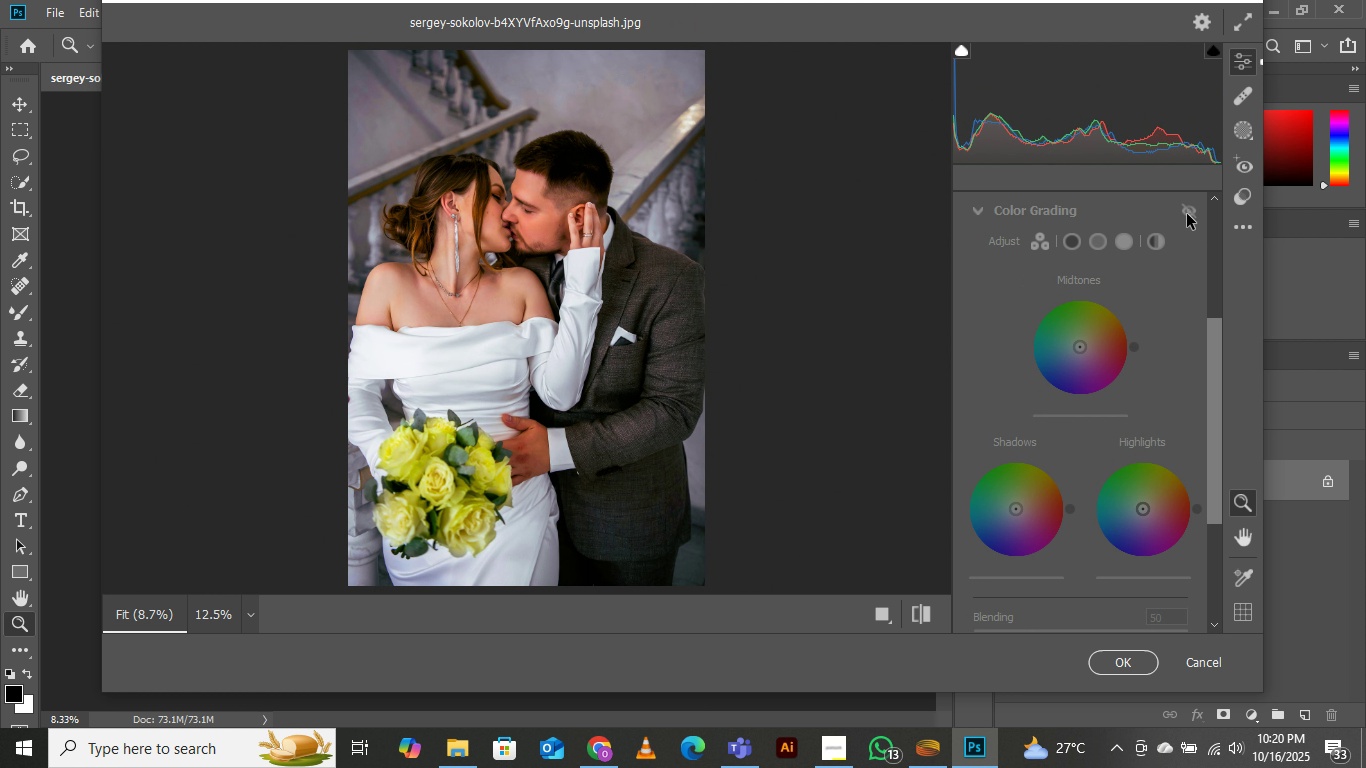 
left_click([1187, 214])
 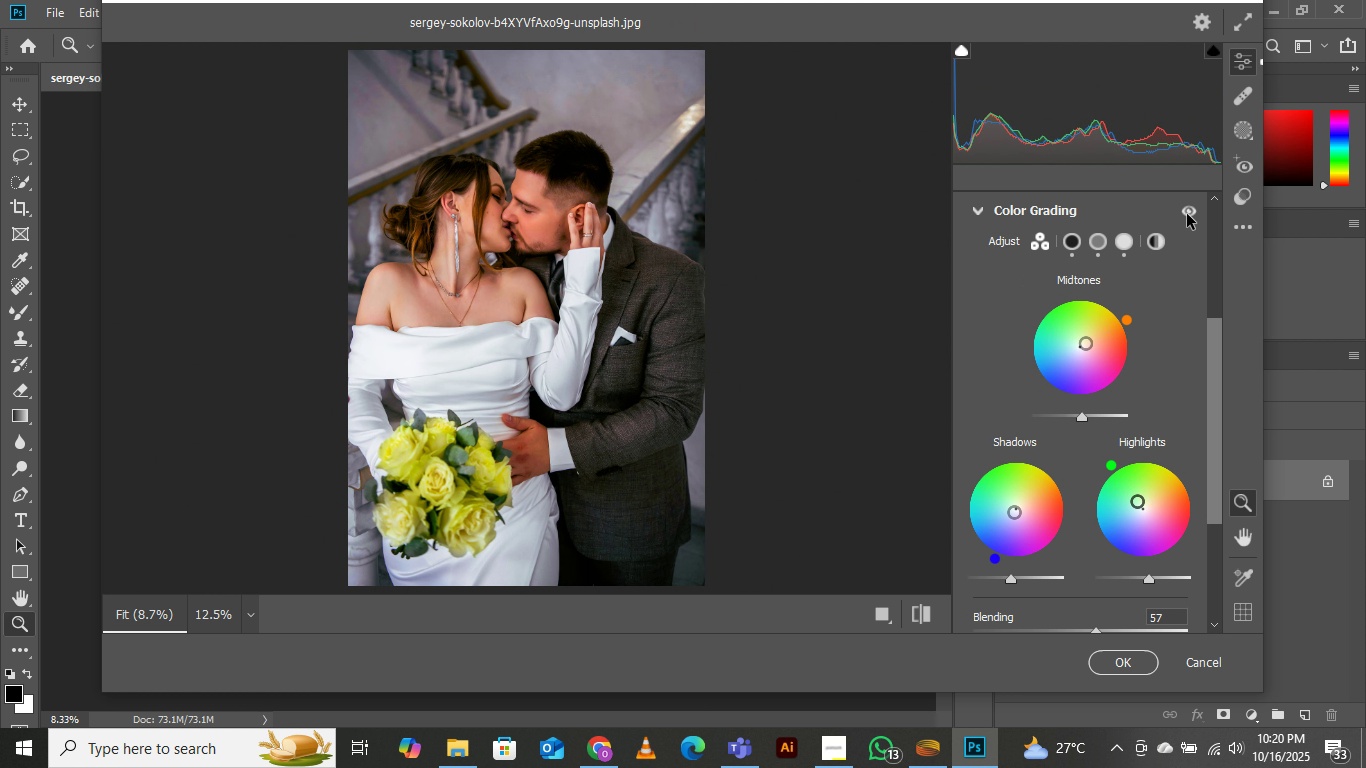 
left_click([1187, 214])
 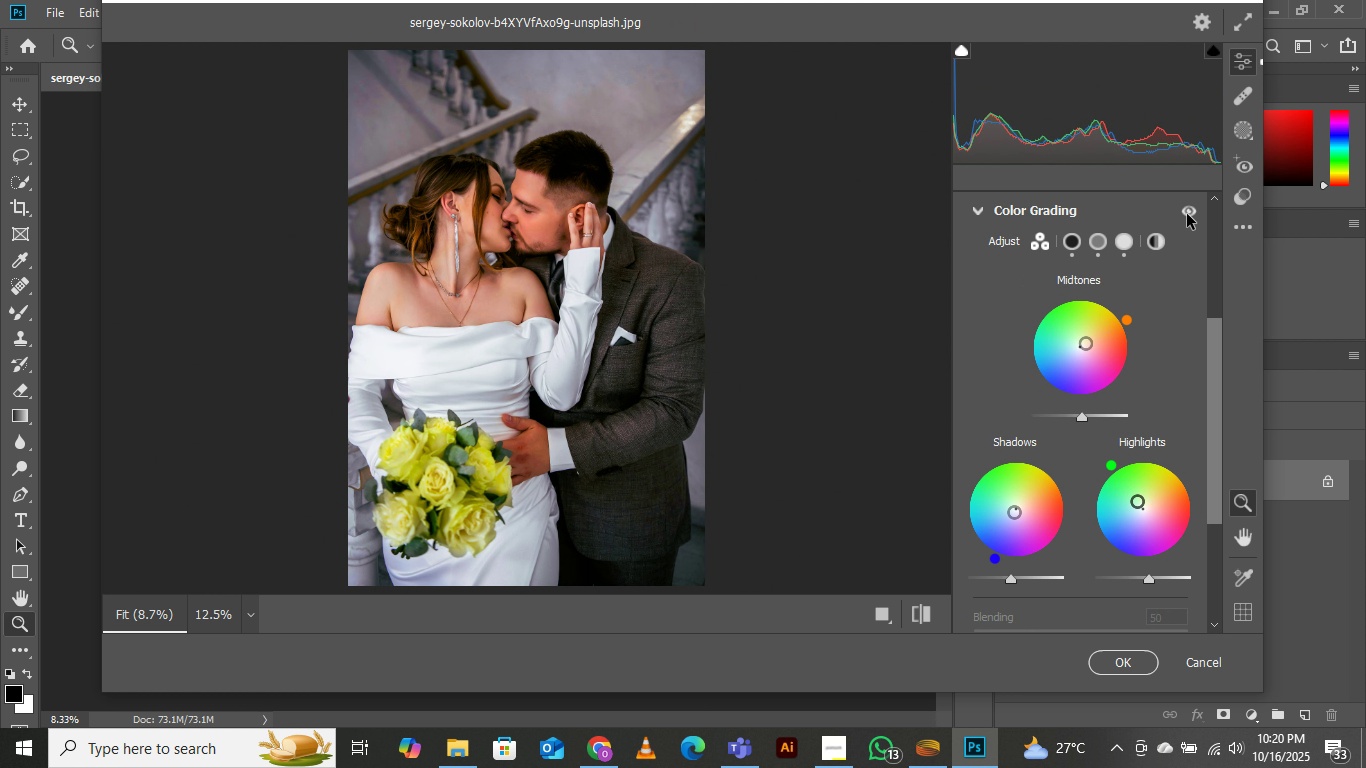 
left_click([1187, 214])
 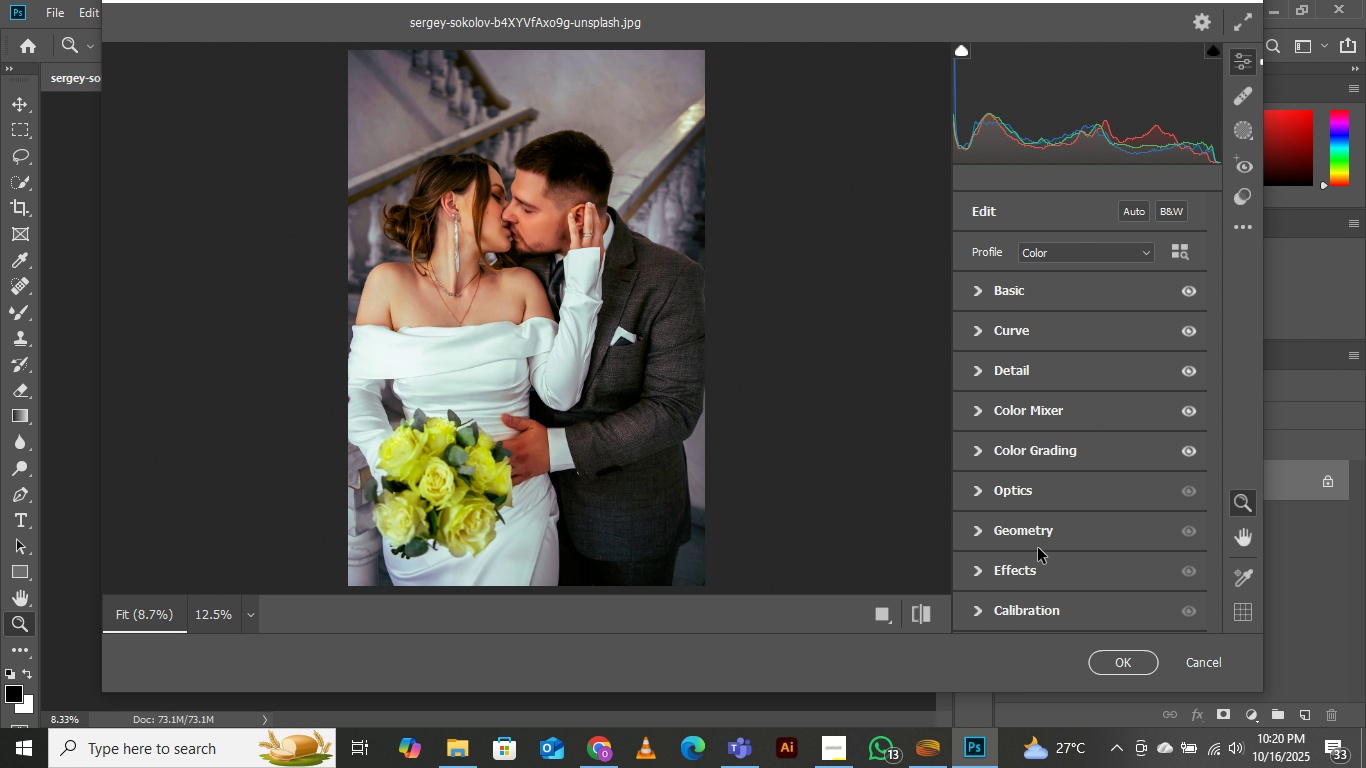 
left_click([1017, 573])
 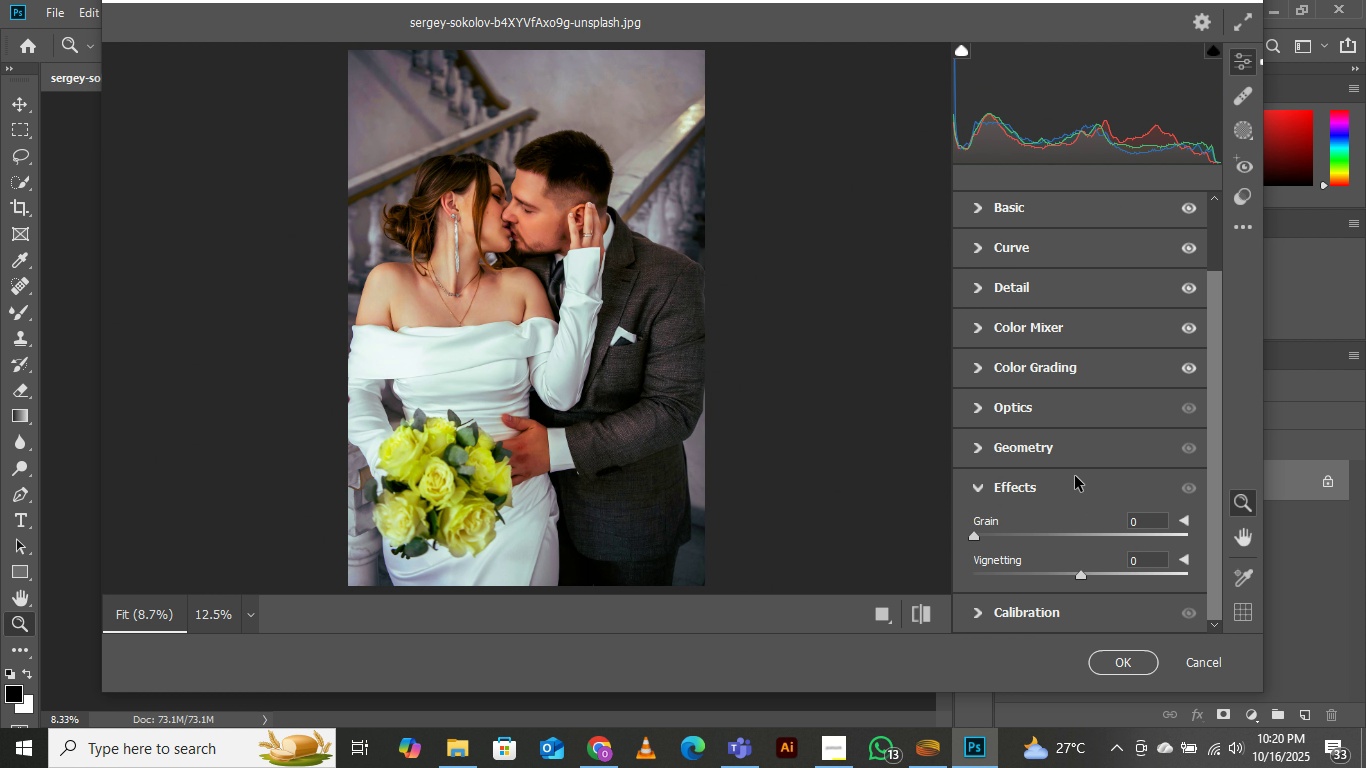 
scroll: coordinate [1075, 477], scroll_direction: down, amount: 1.0
 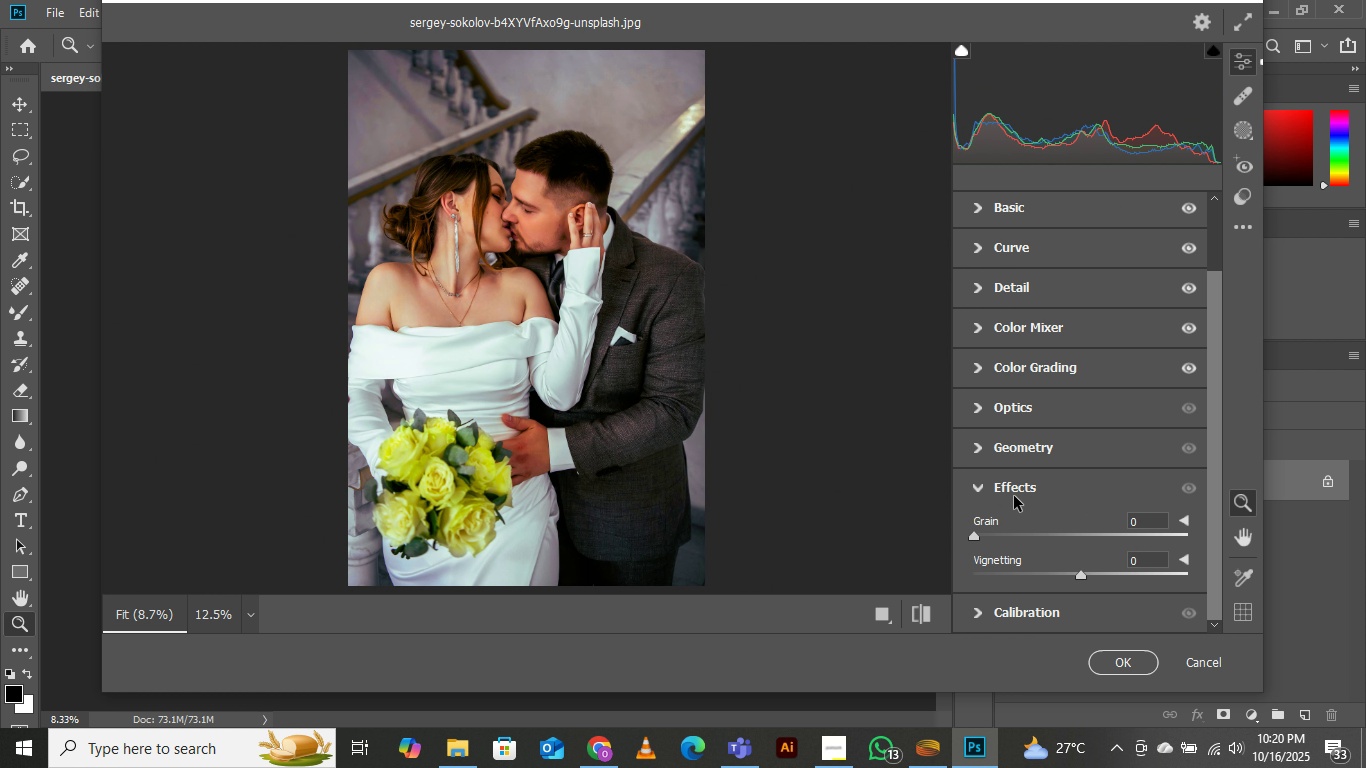 
left_click([1013, 498])
 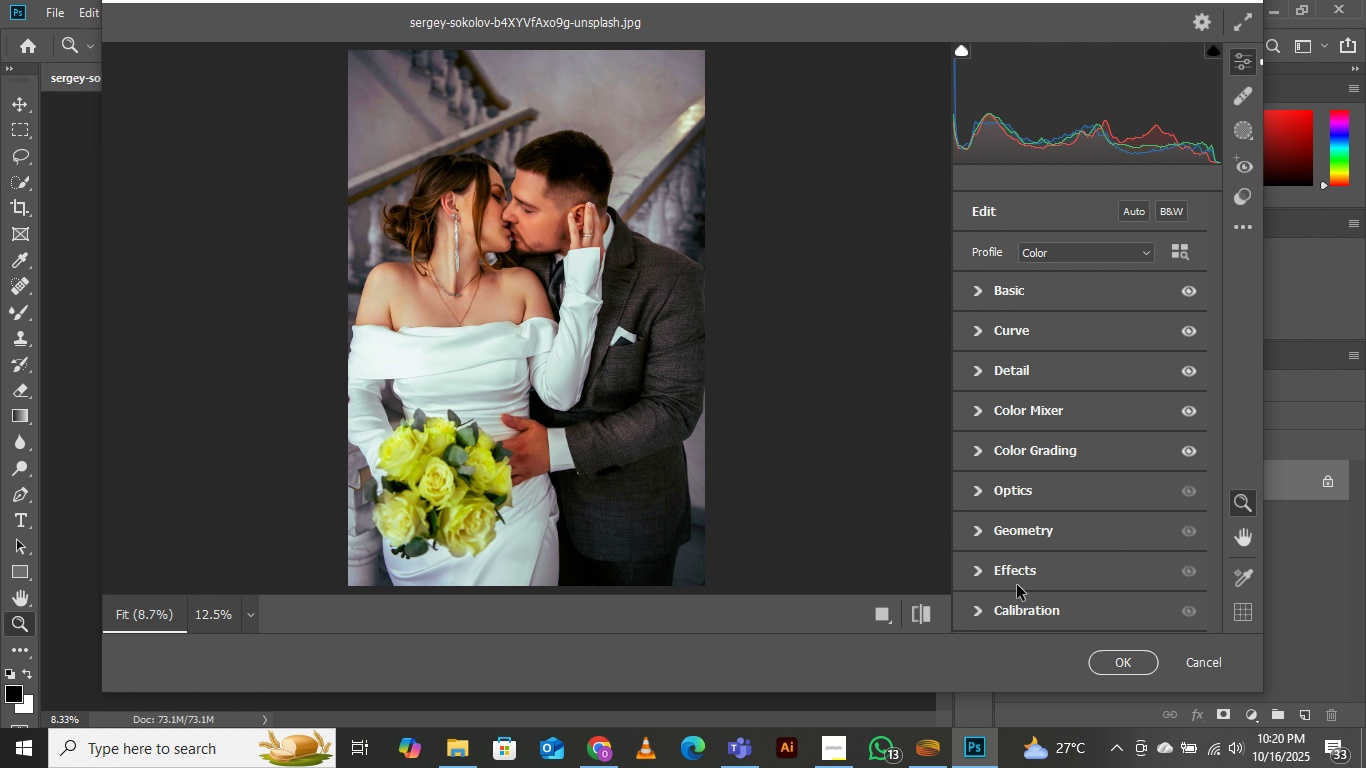 
left_click([1017, 585])
 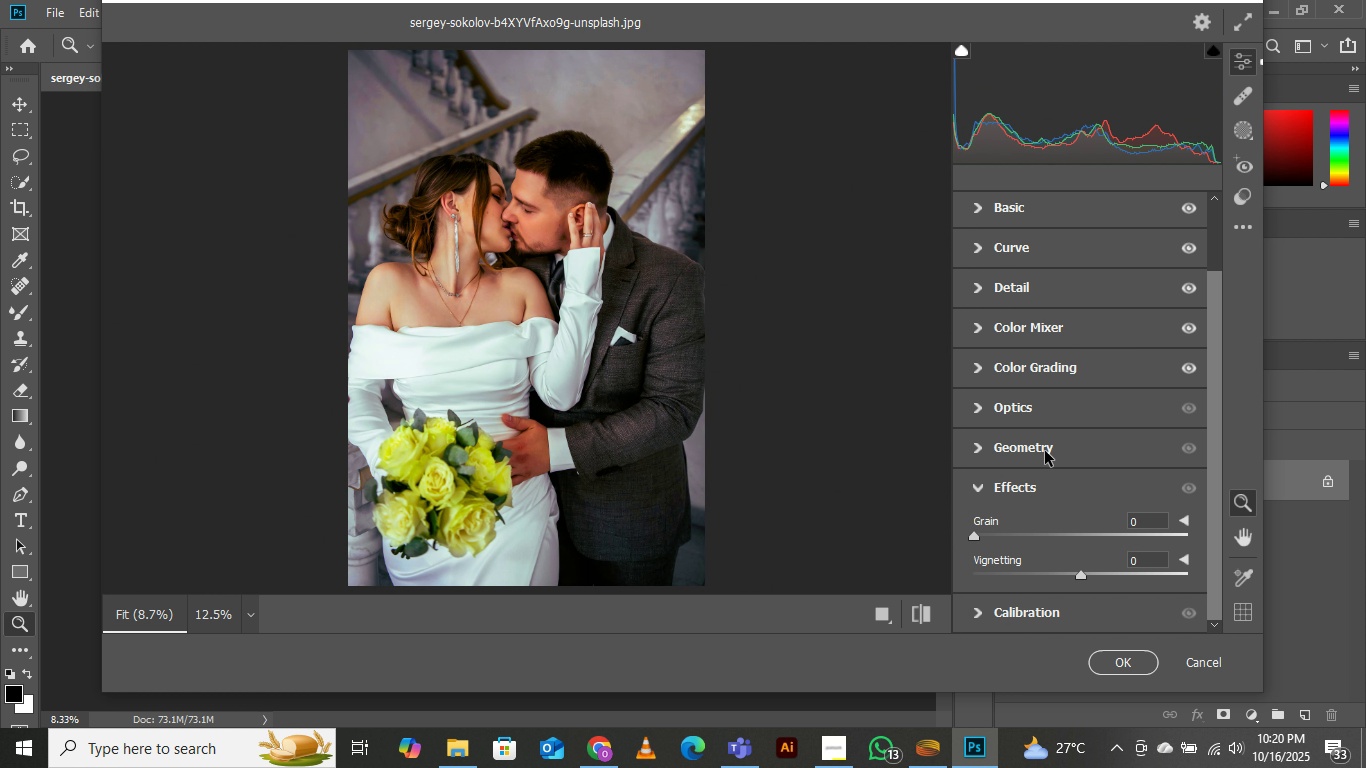 
left_click([1045, 451])
 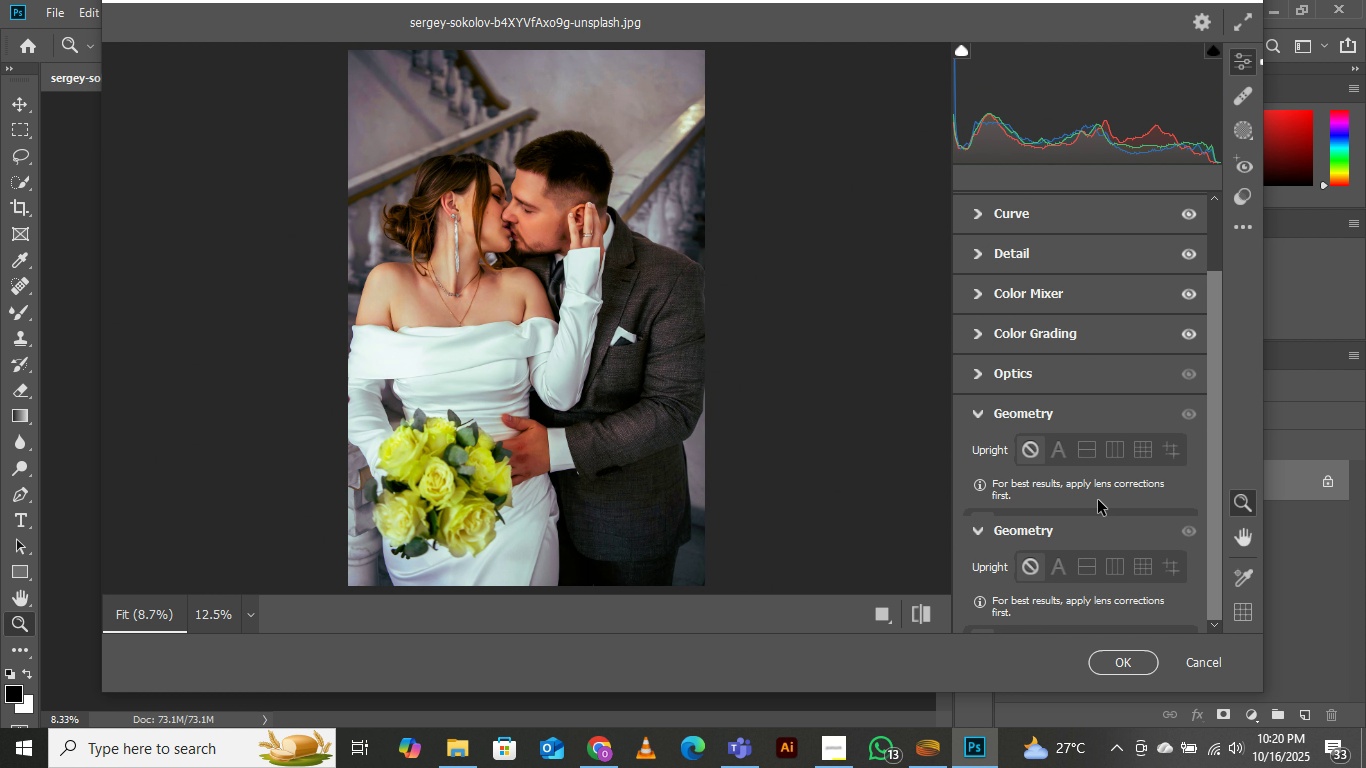 
scroll: coordinate [1098, 500], scroll_direction: down, amount: 3.0
 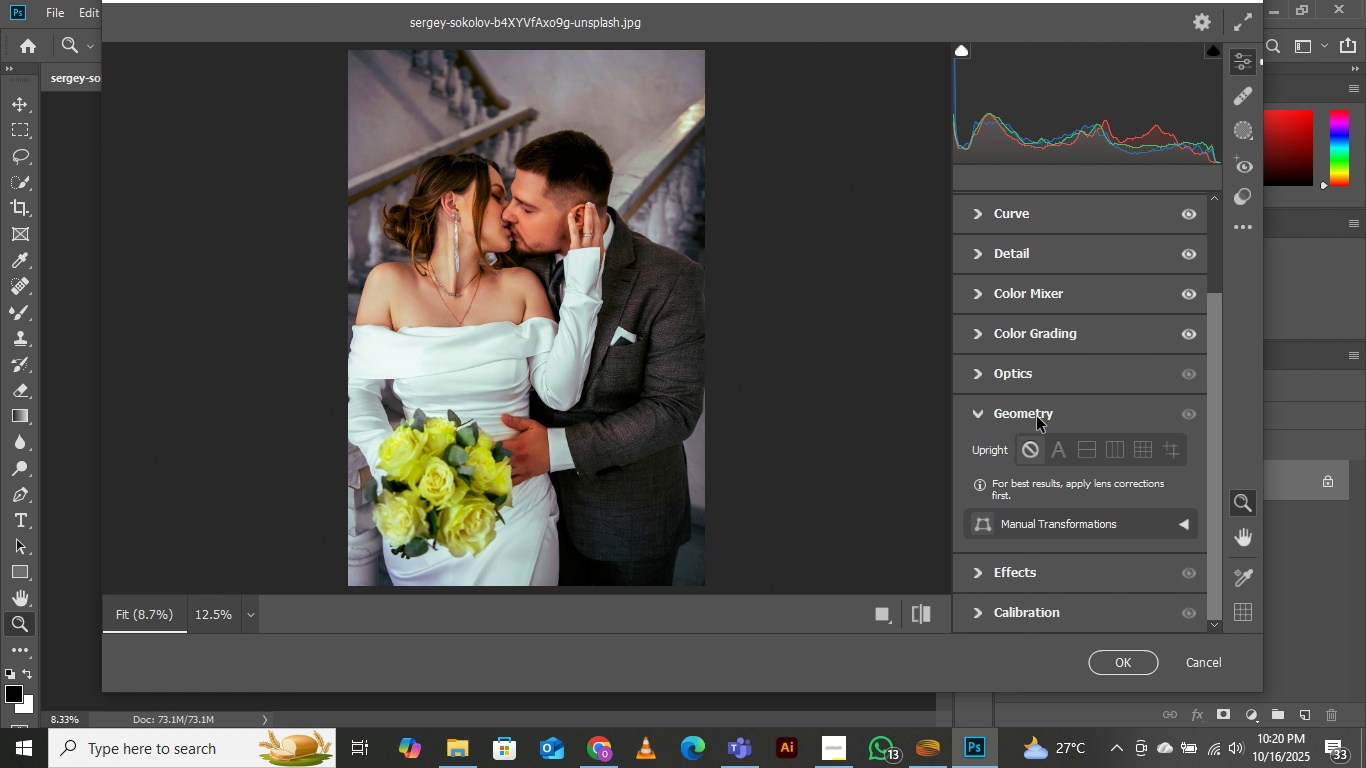 
left_click([1036, 416])
 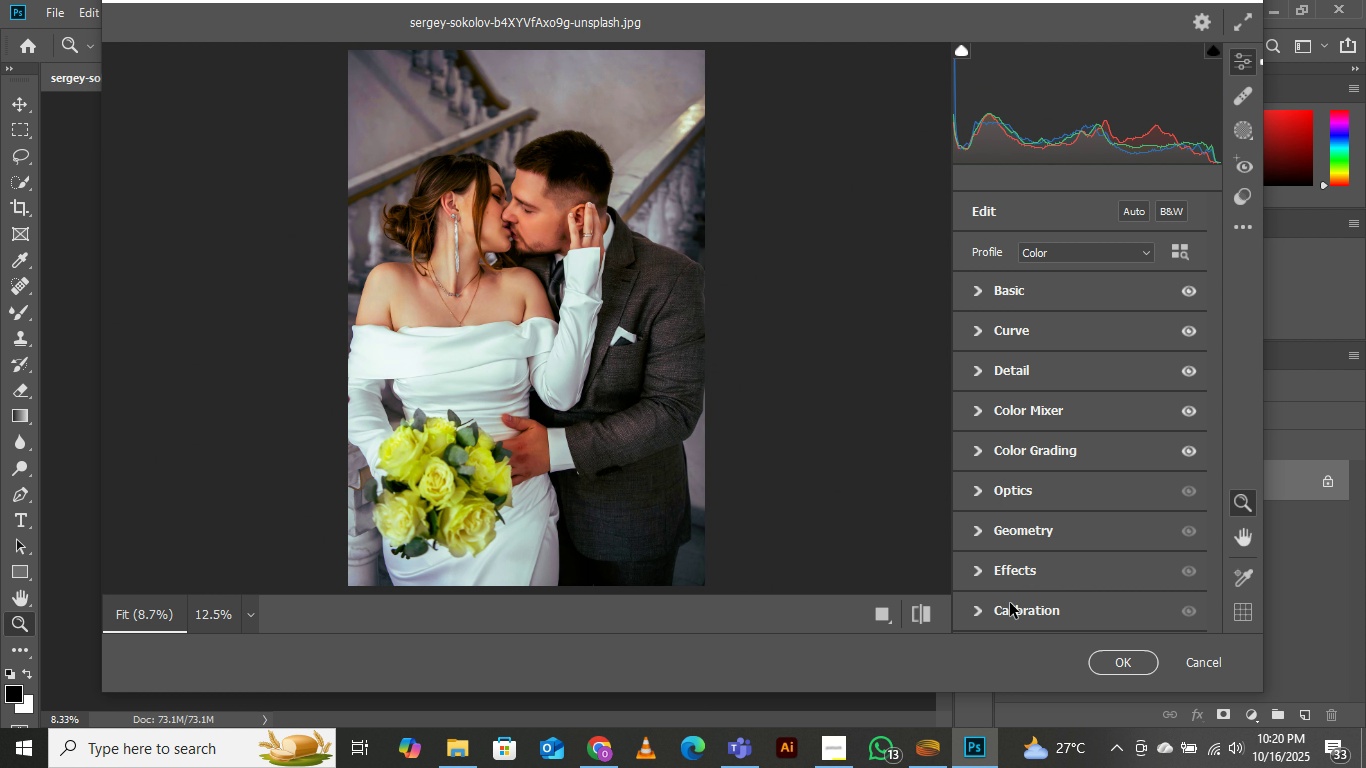 
left_click([1010, 603])
 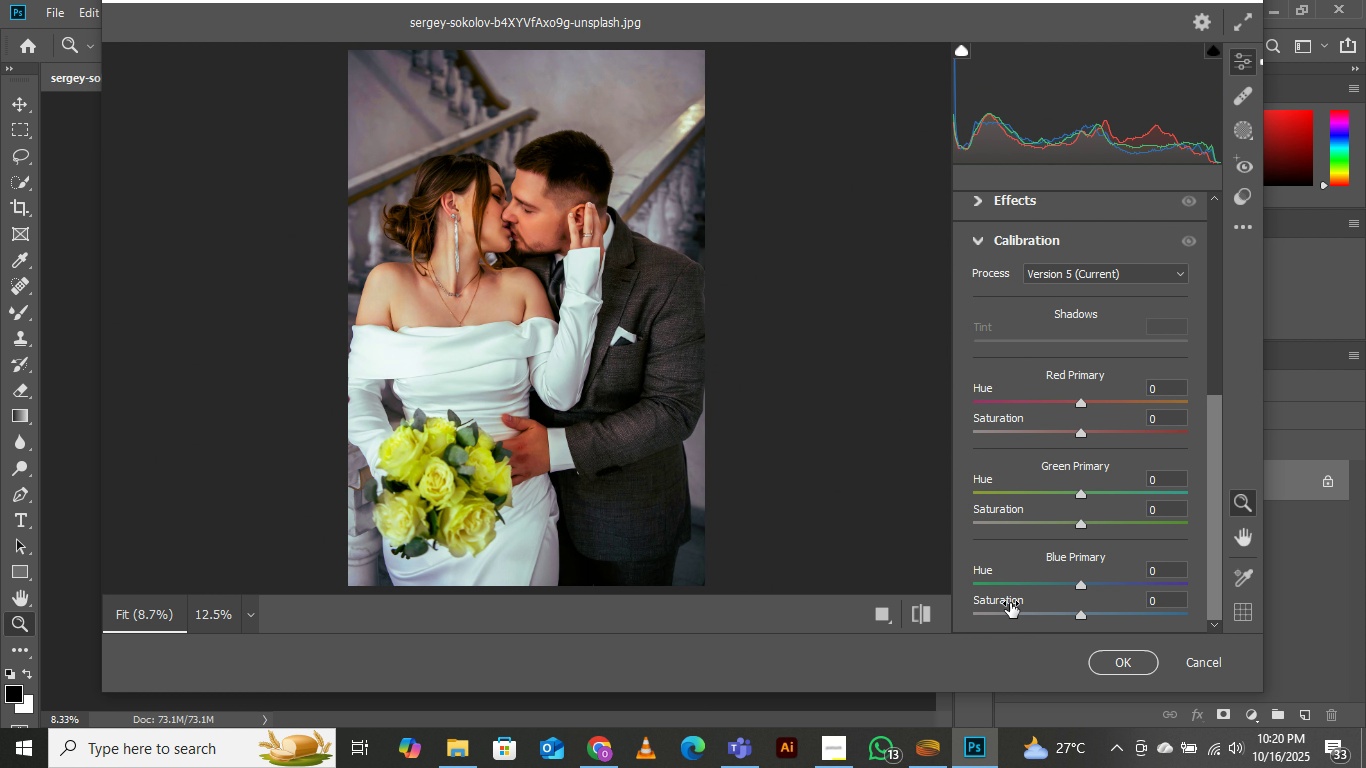 
scroll: coordinate [1010, 603], scroll_direction: down, amount: 4.0
 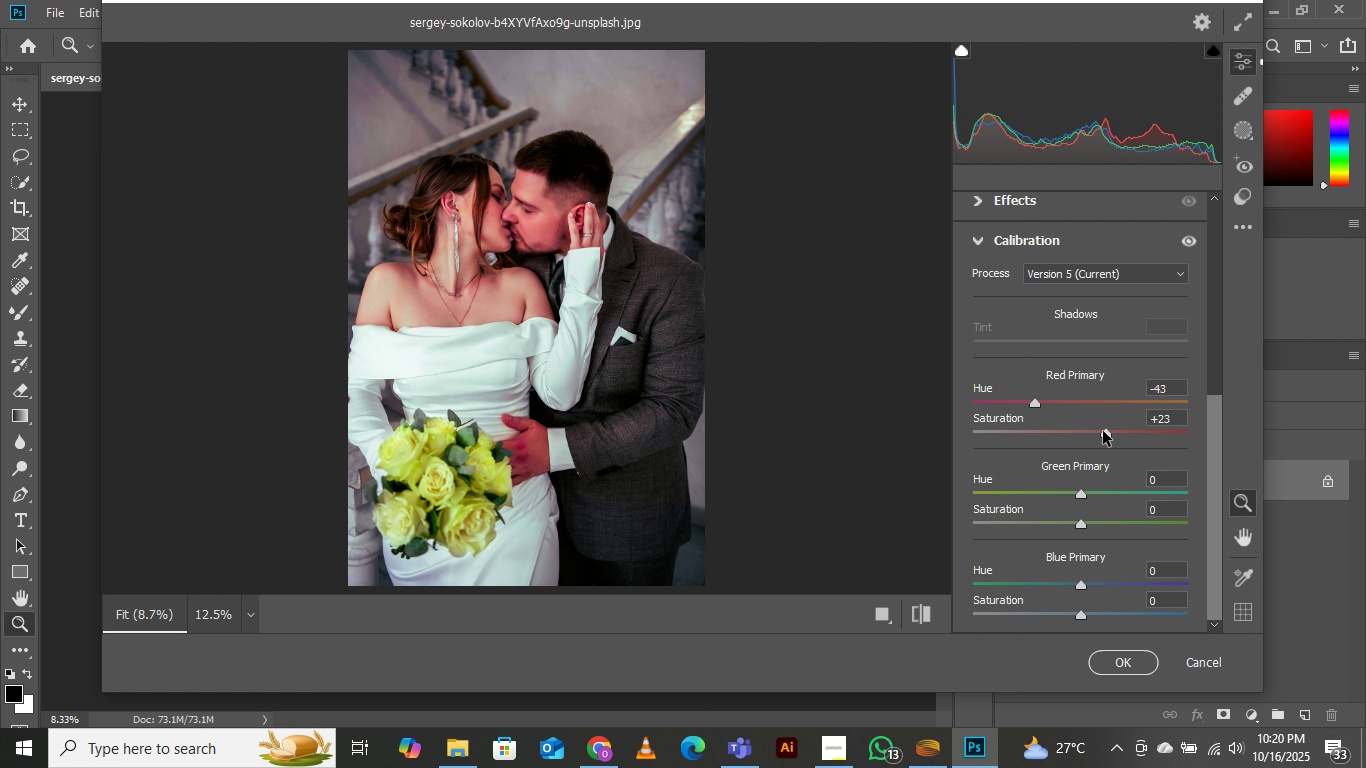 
wait(6.61)
 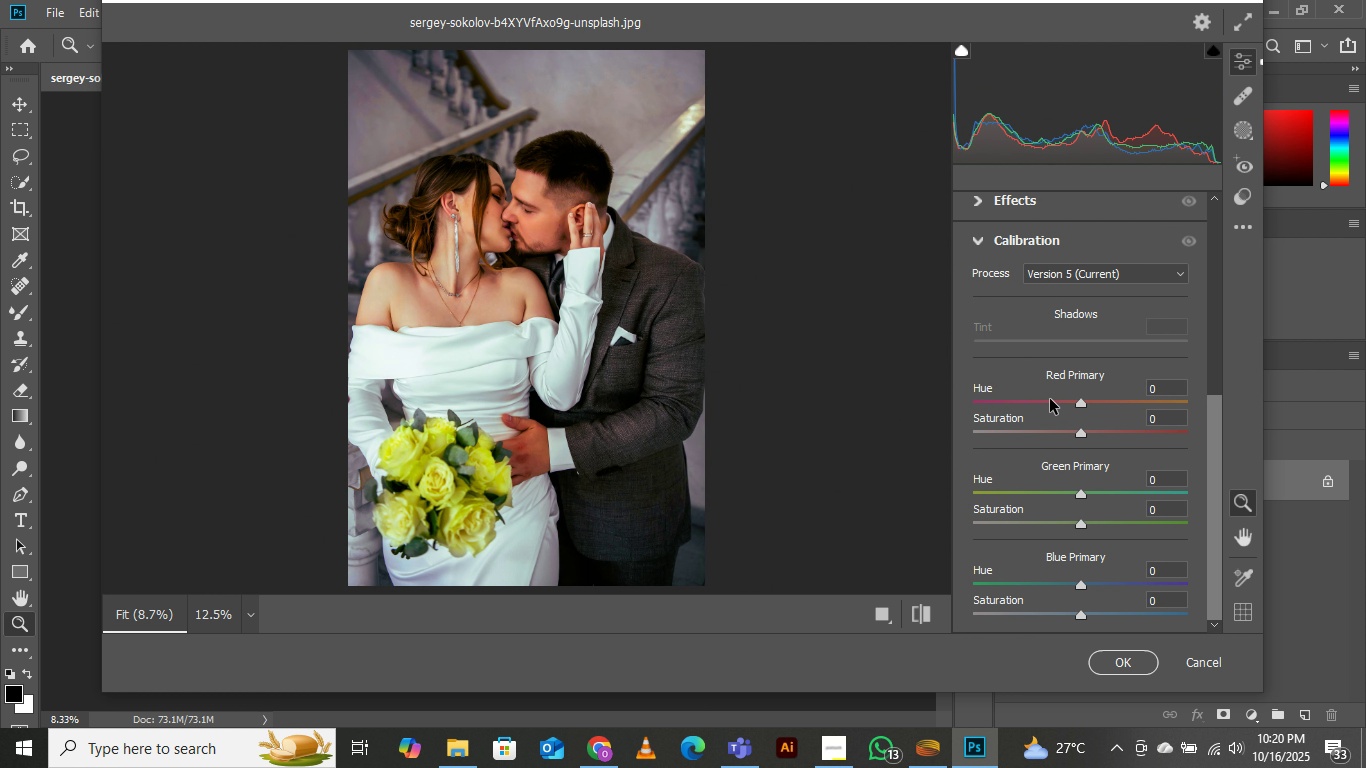 
double_click([1033, 398])
 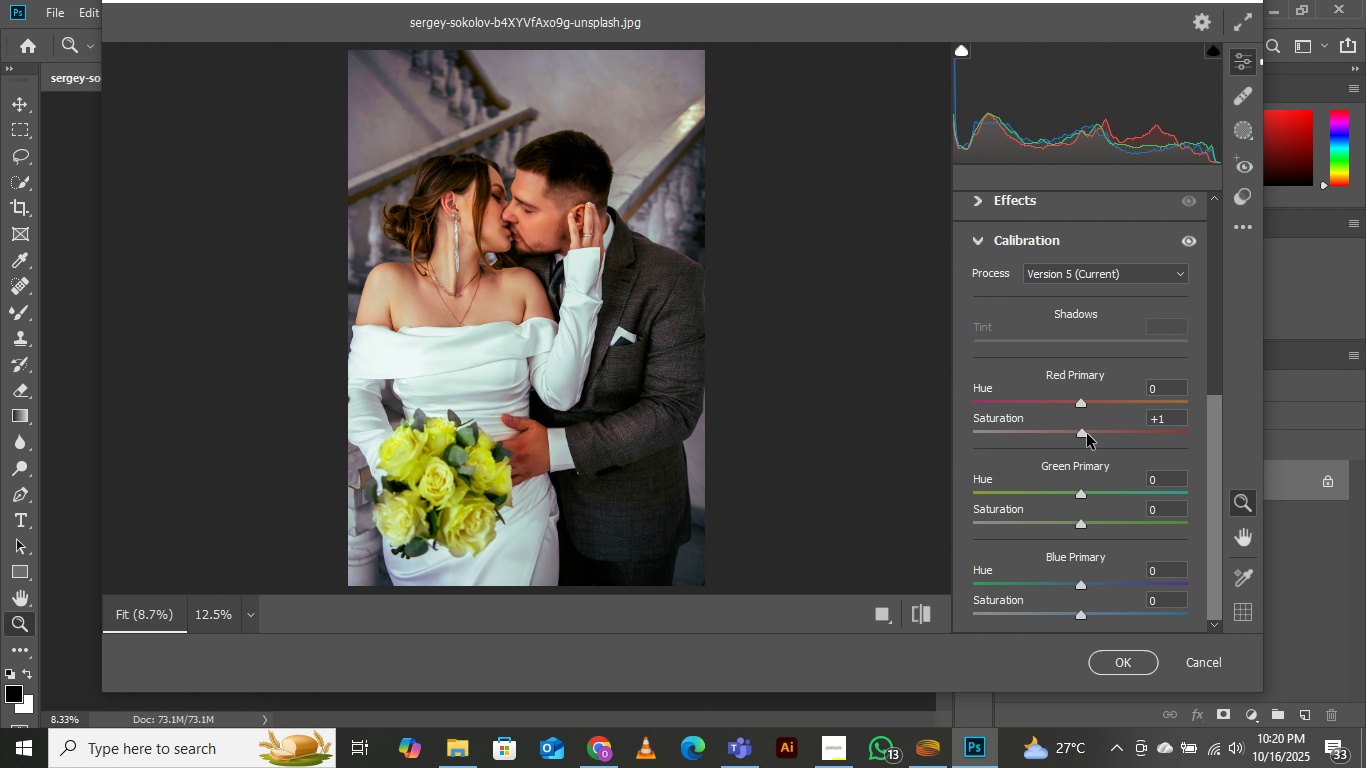 
double_click([1087, 434])
 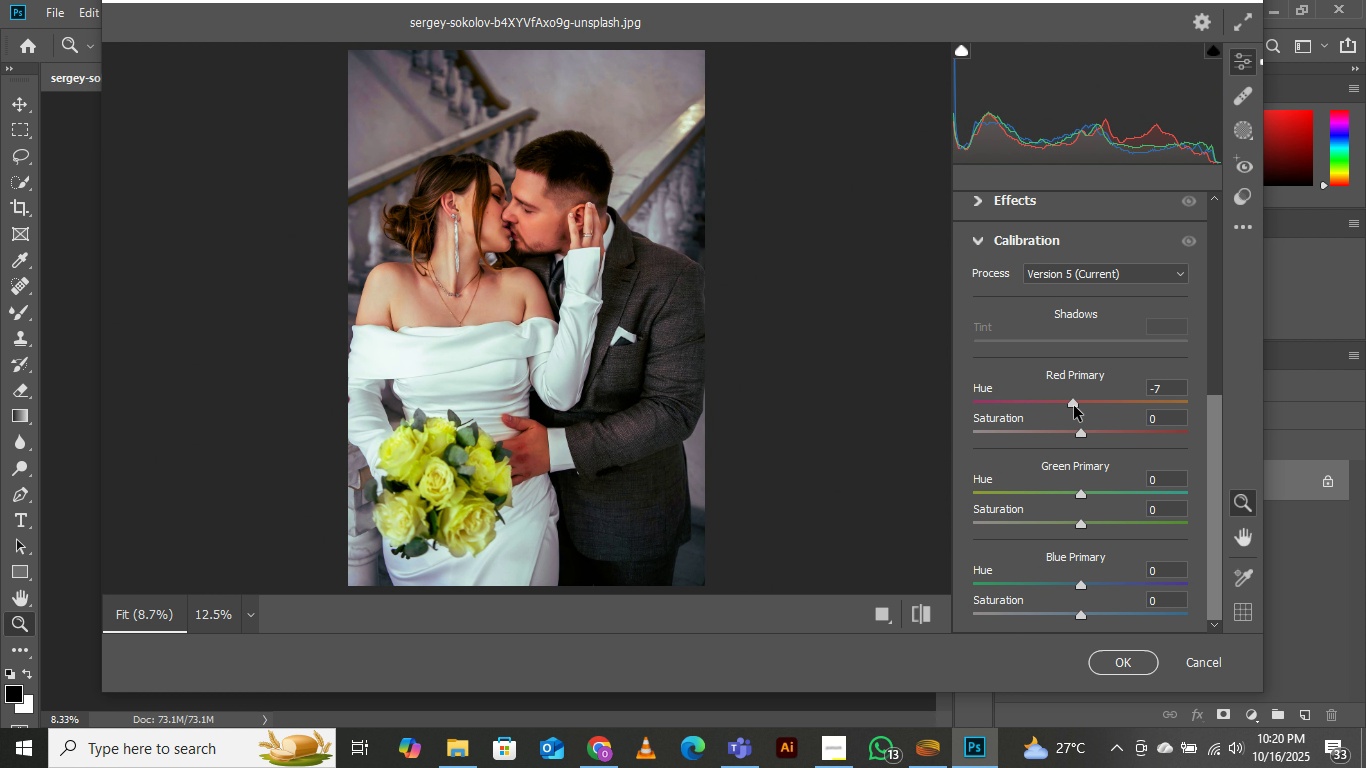 
wait(7.38)
 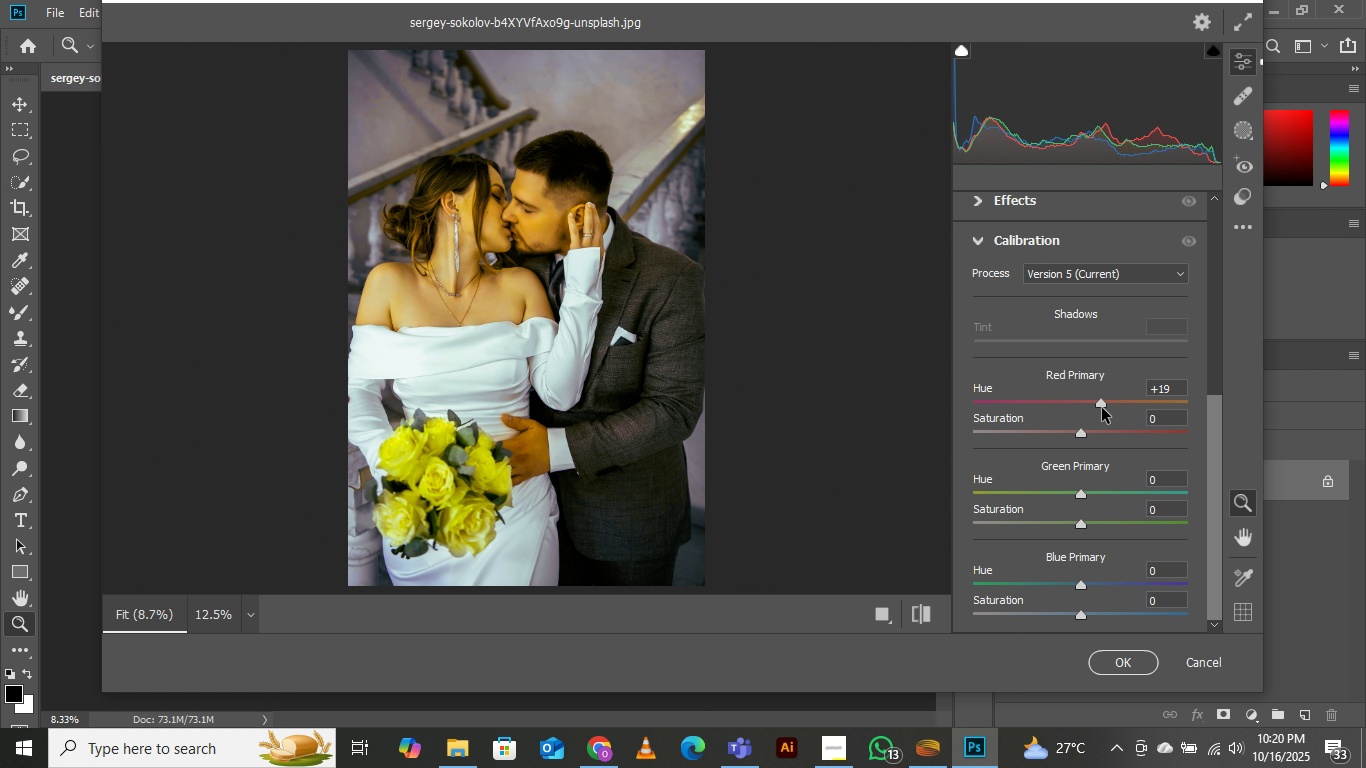 
double_click([1072, 397])
 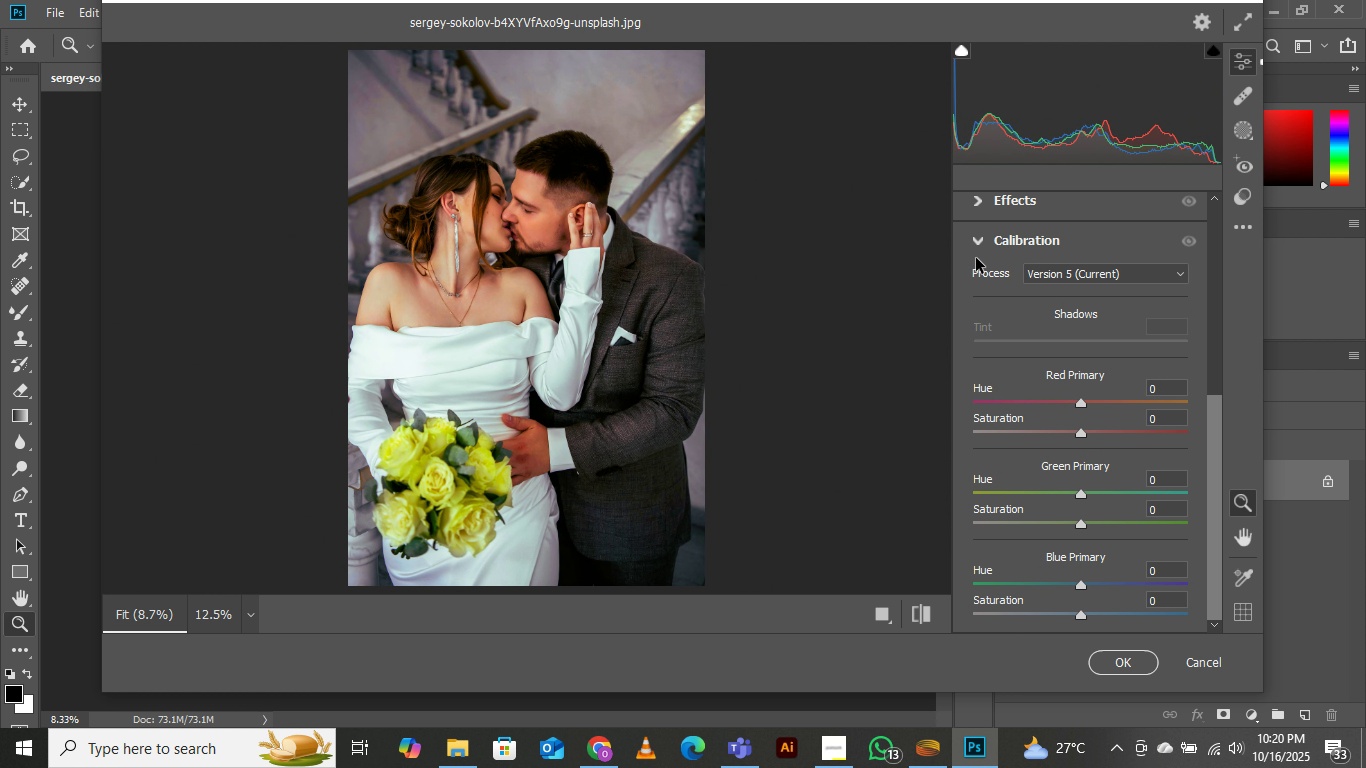 
left_click([1005, 234])
 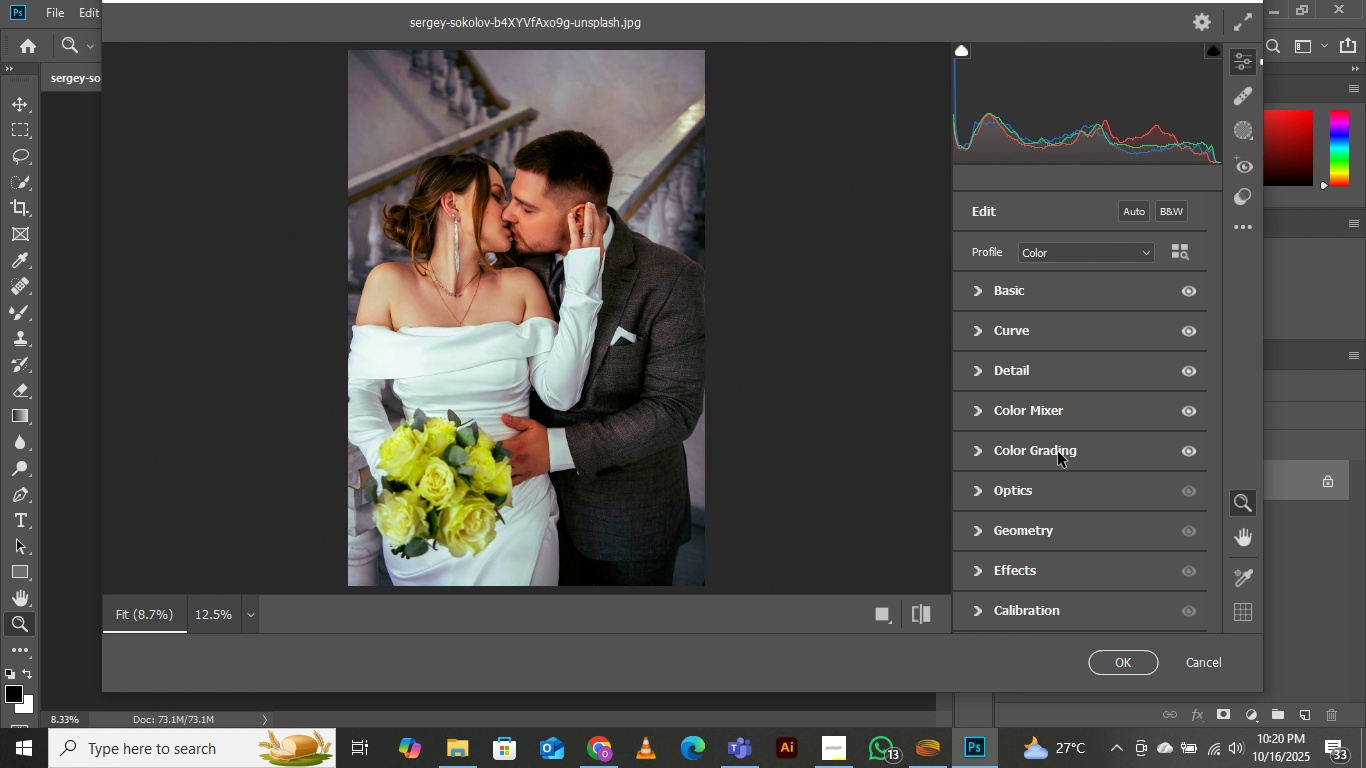 
scroll: coordinate [1058, 451], scroll_direction: up, amount: 1.0
 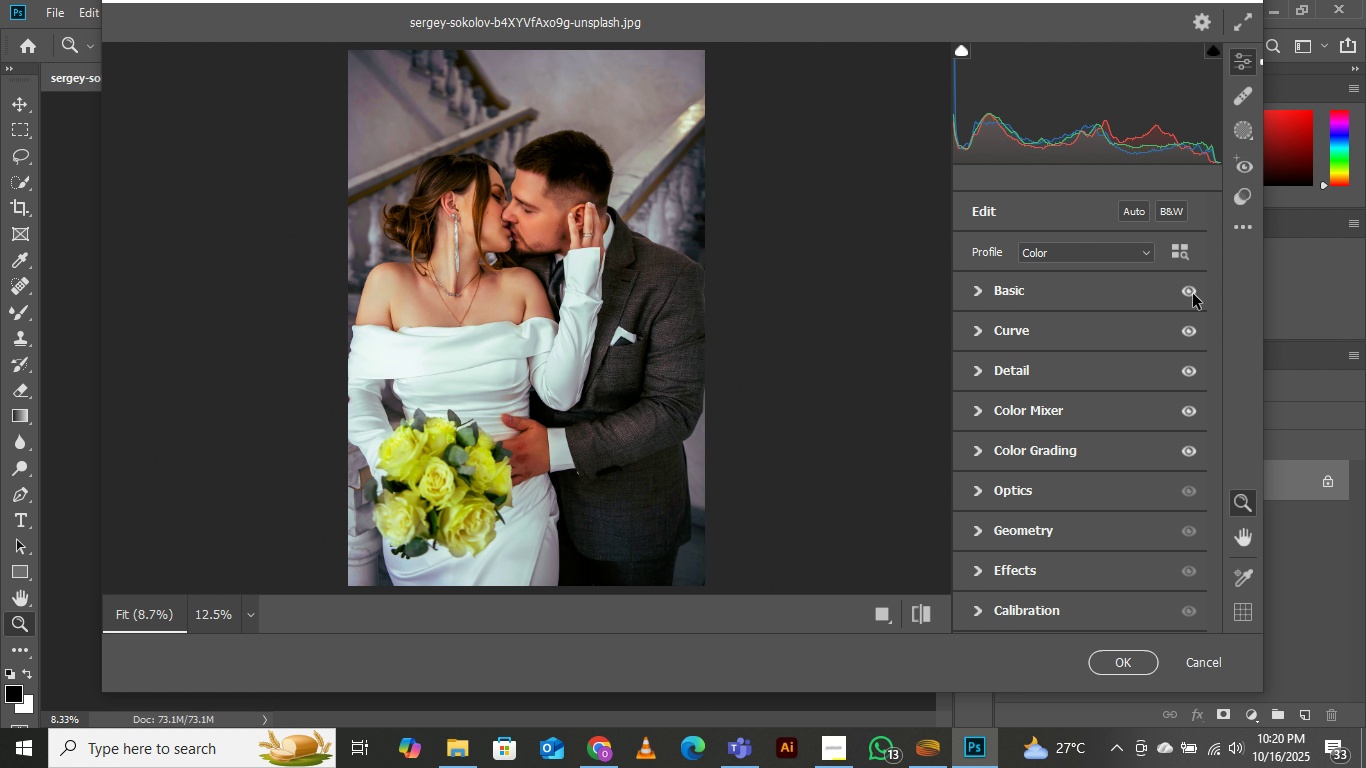 
left_click([1193, 294])
 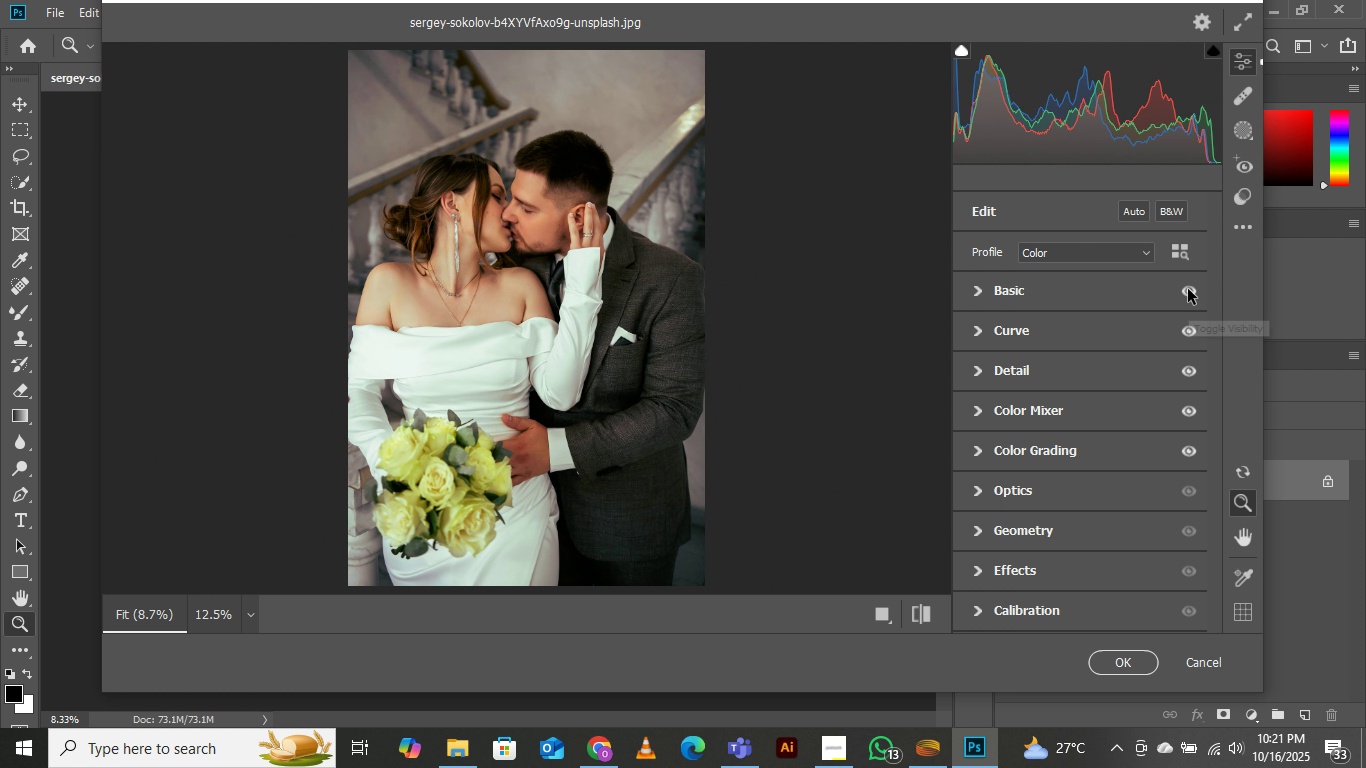 
left_click([1188, 289])
 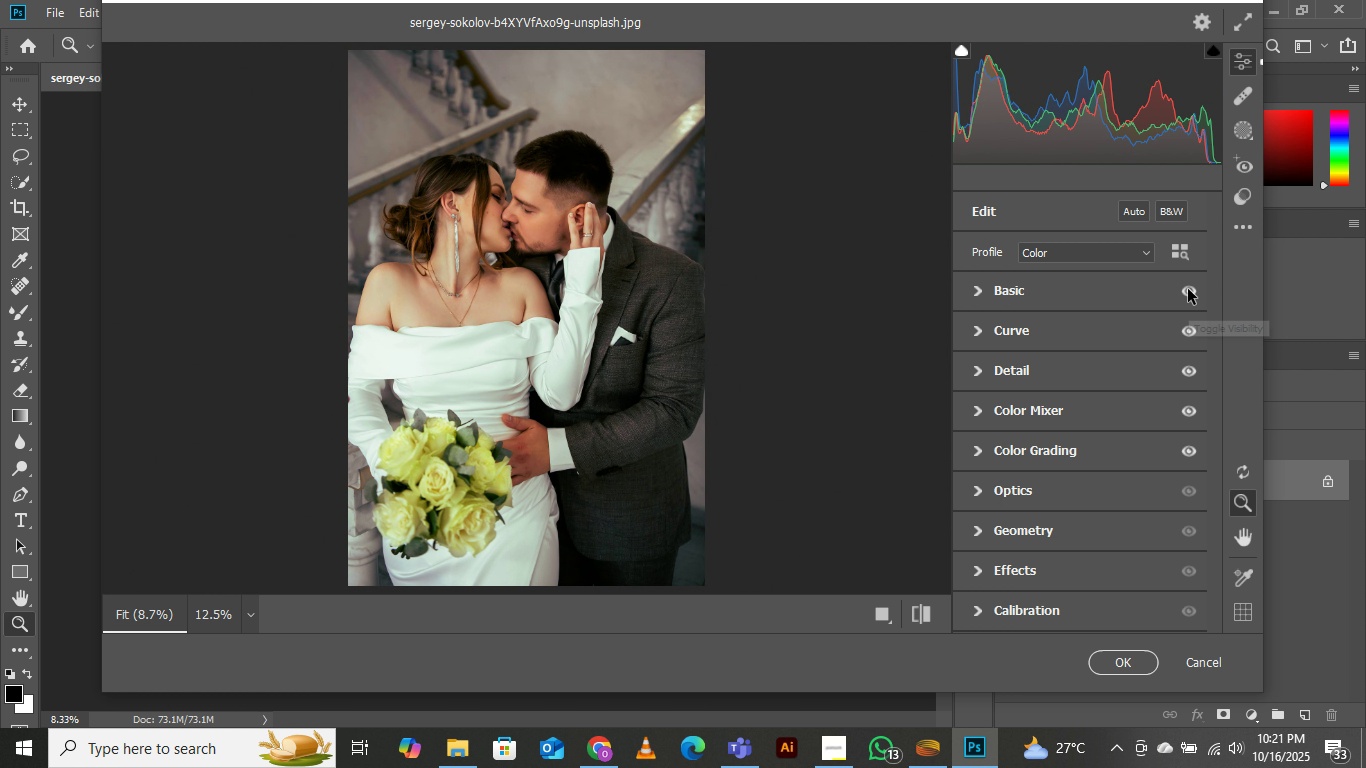 
left_click([1188, 289])
 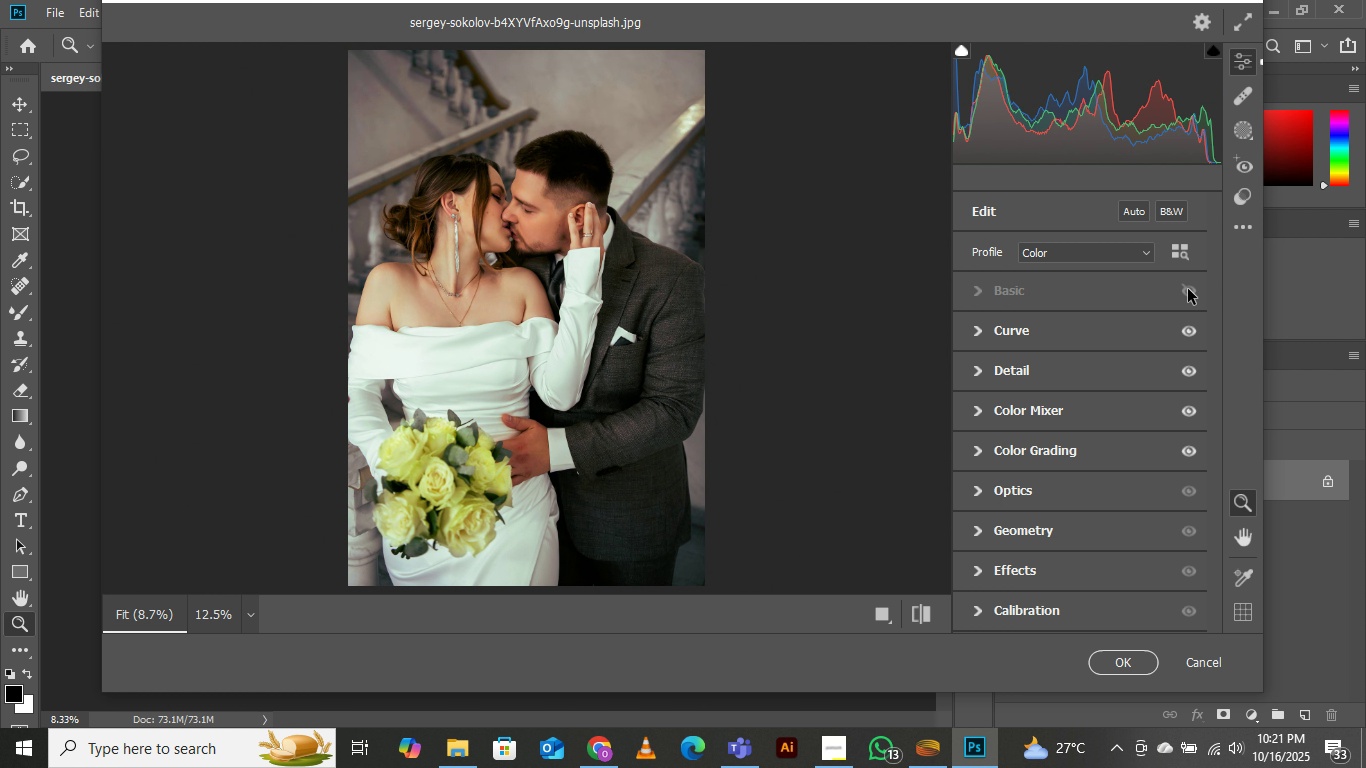 
left_click([1188, 289])
 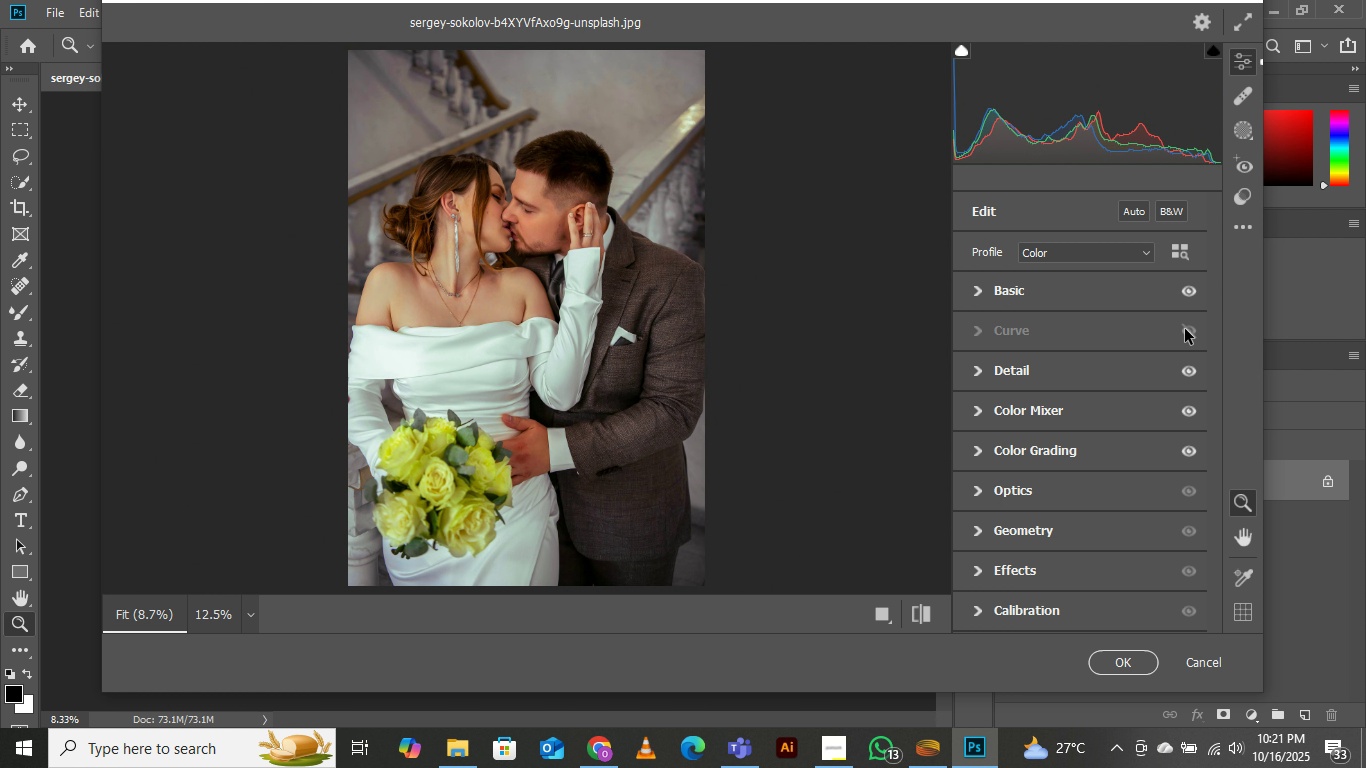 
left_click([1185, 329])
 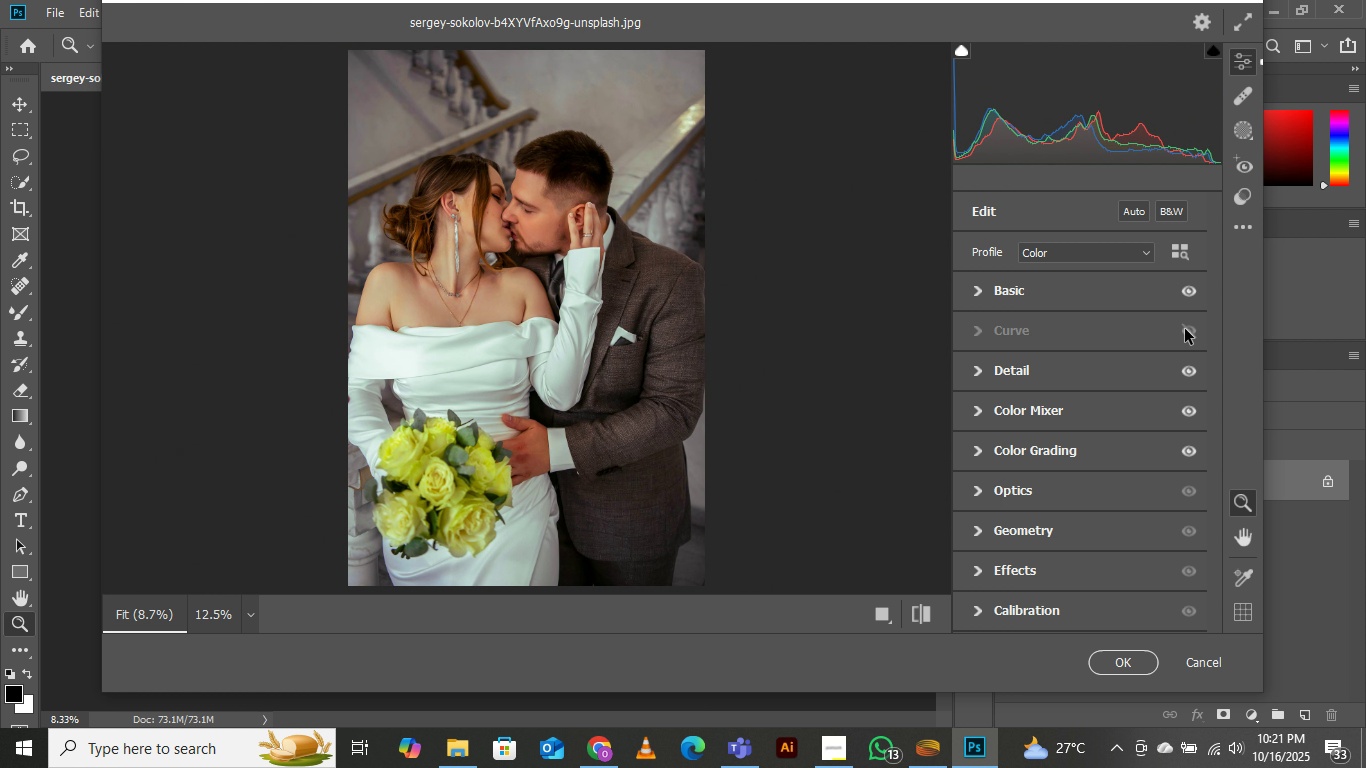 
left_click([1185, 329])
 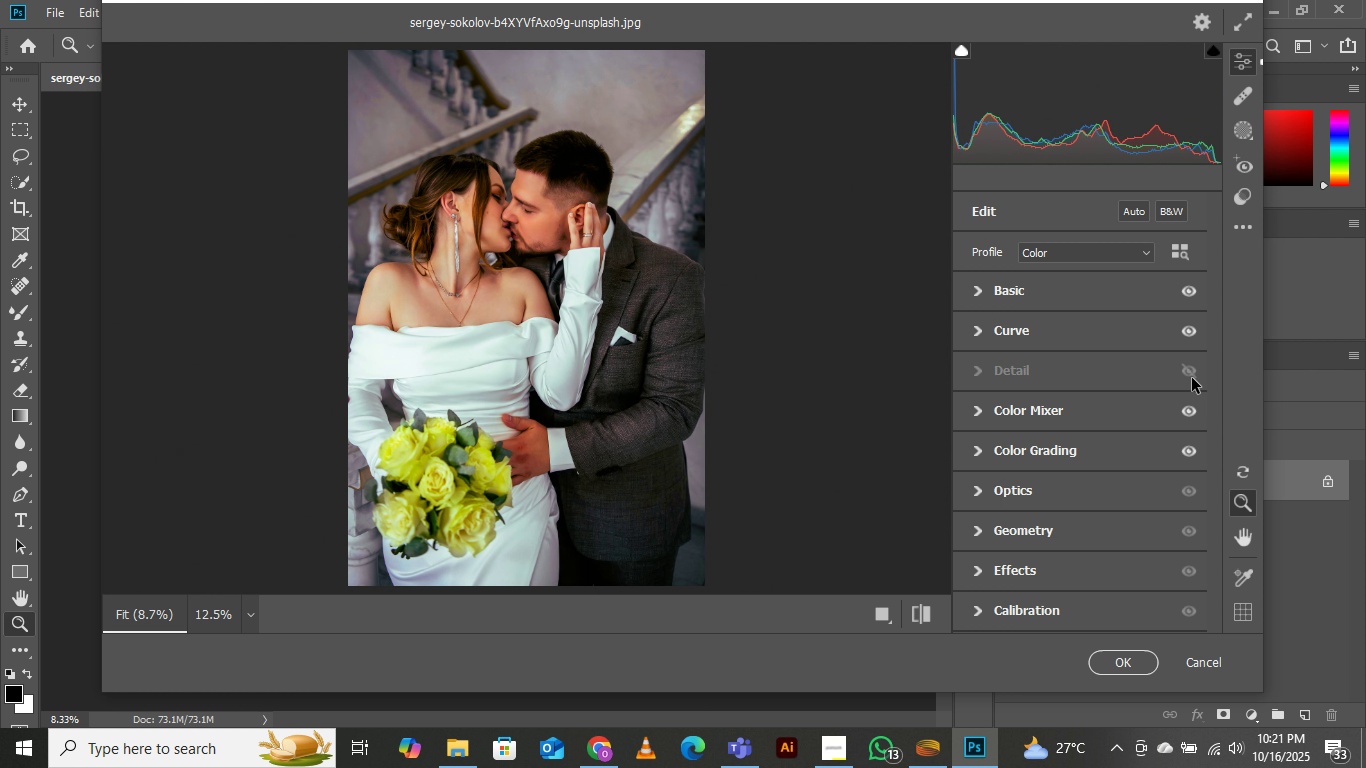 
left_click([1192, 378])
 